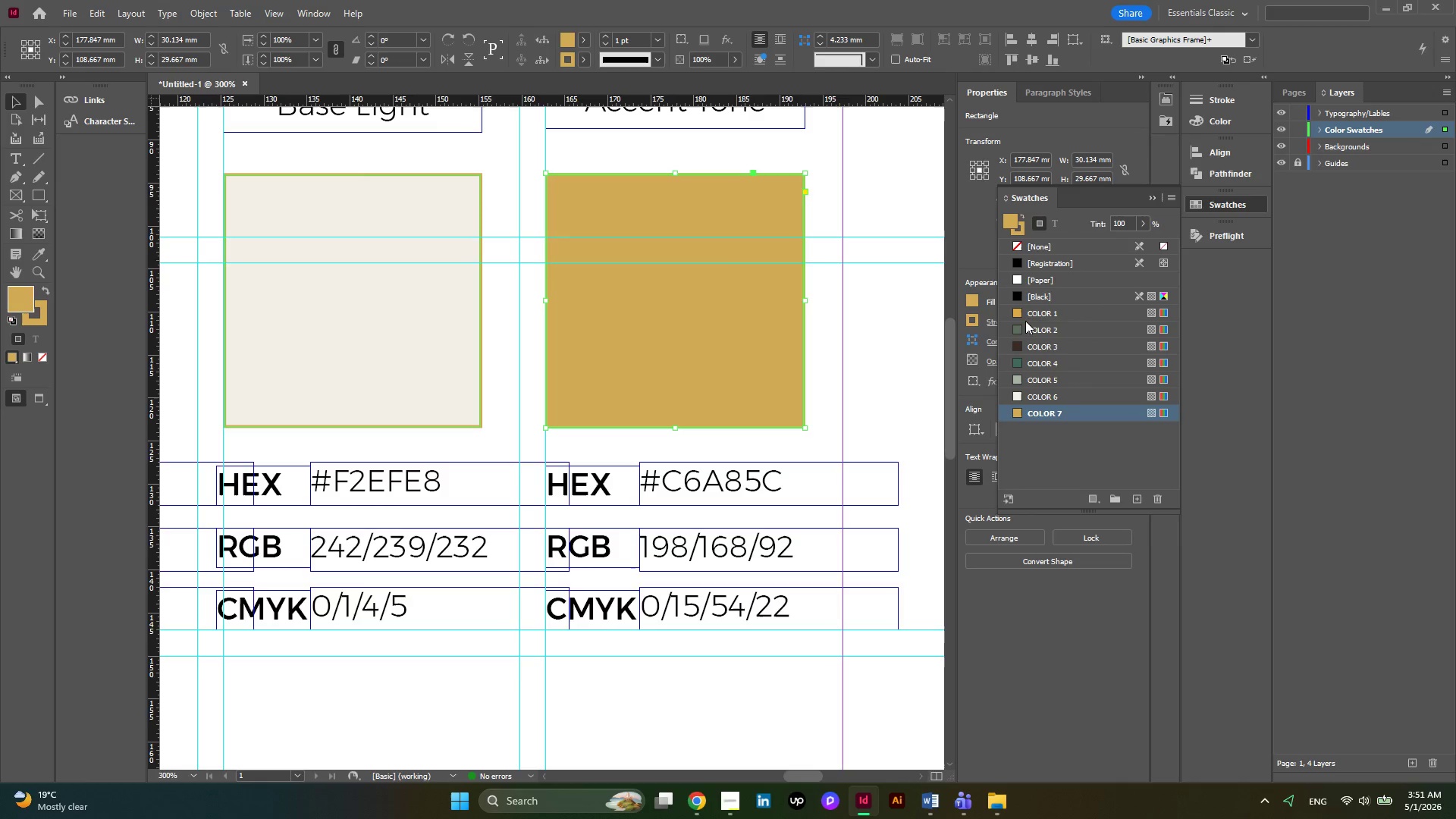 
left_click([1016, 315])
 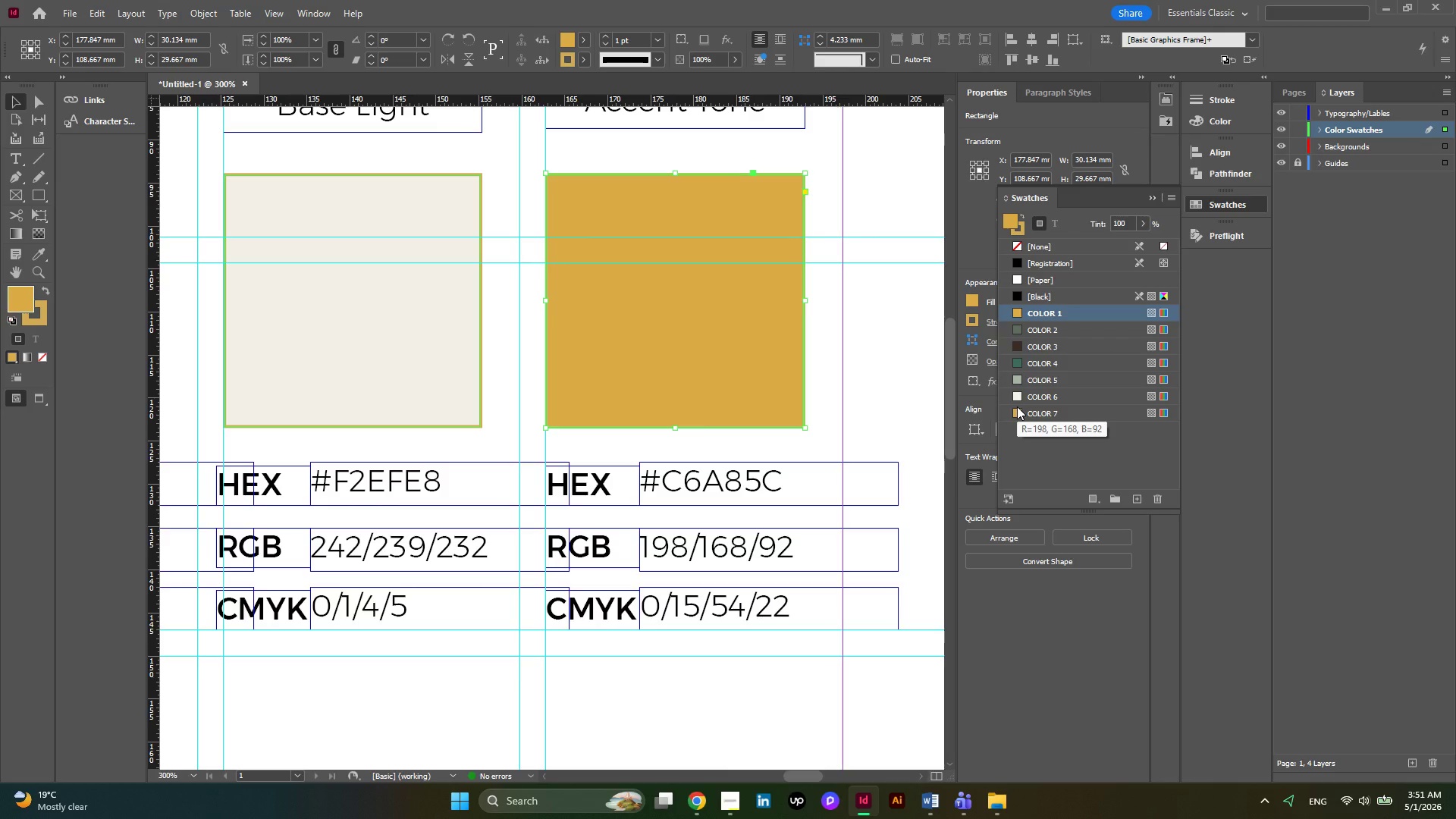 
left_click([1019, 413])
 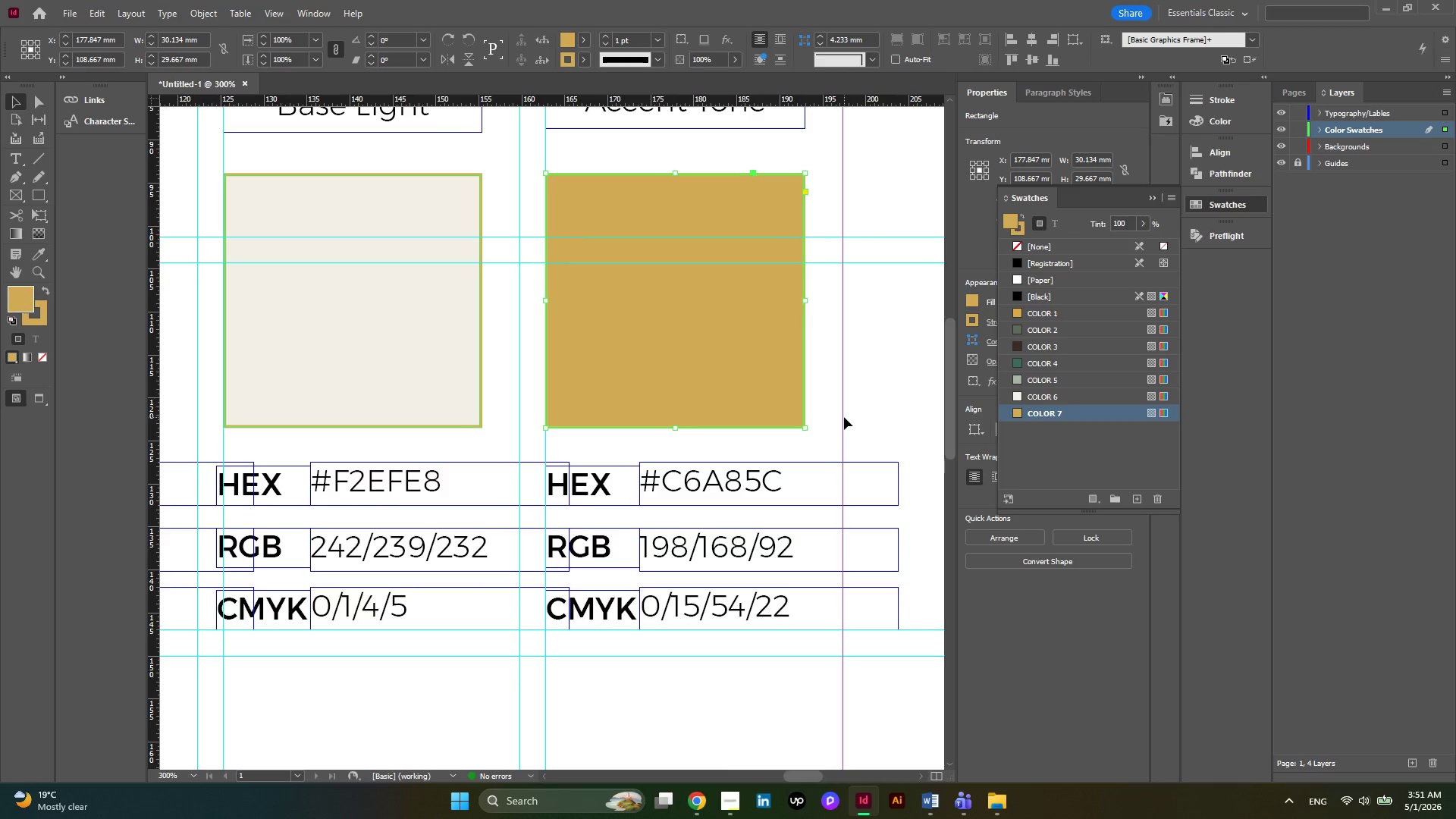 
hold_key(key=AltLeft, duration=0.48)
scroll: coordinate [844, 417], scroll_direction: down, amount: 2.0
 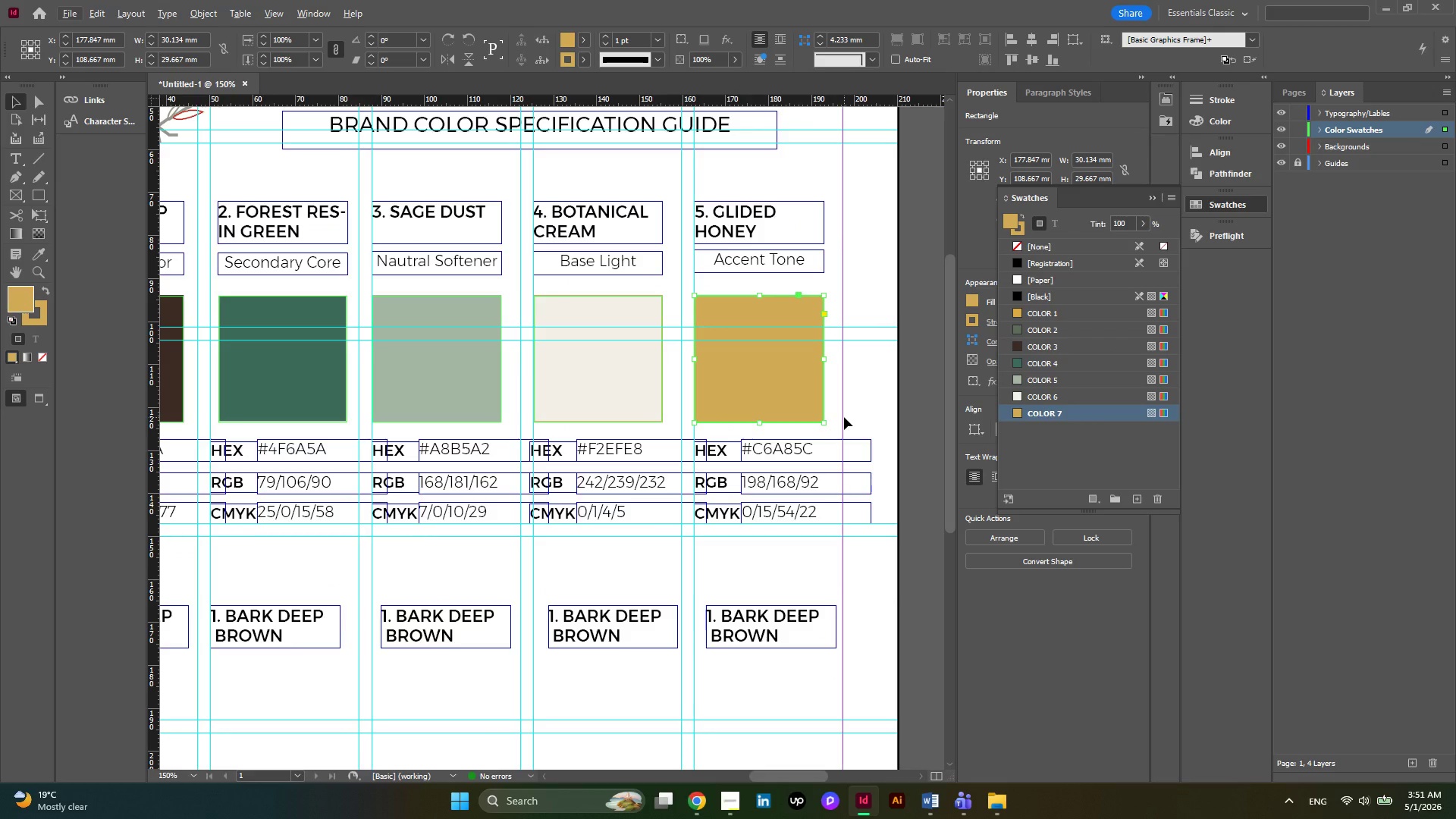 
hold_key(key=AltLeft, duration=0.34)
 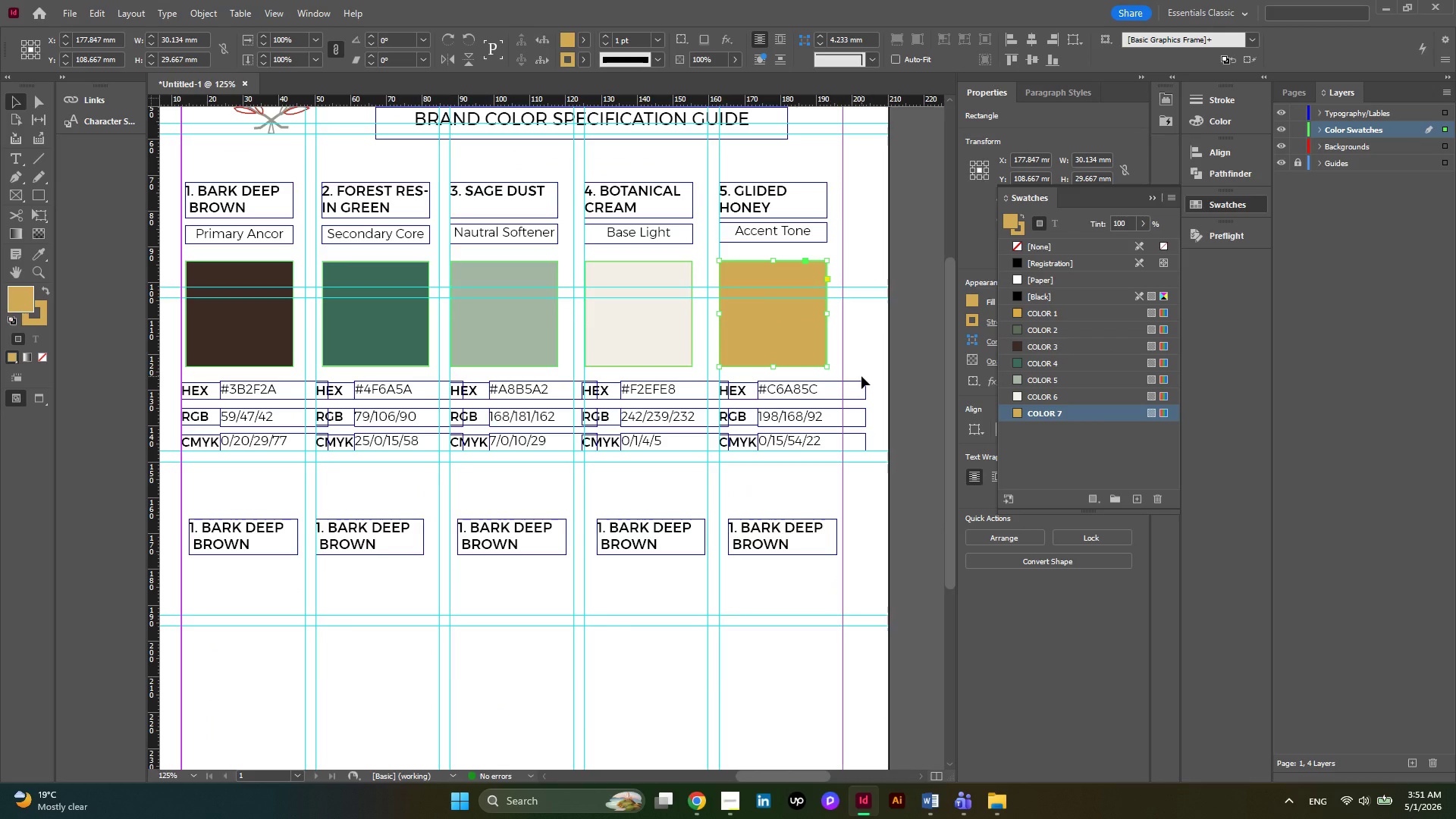 
wait(7.8)
 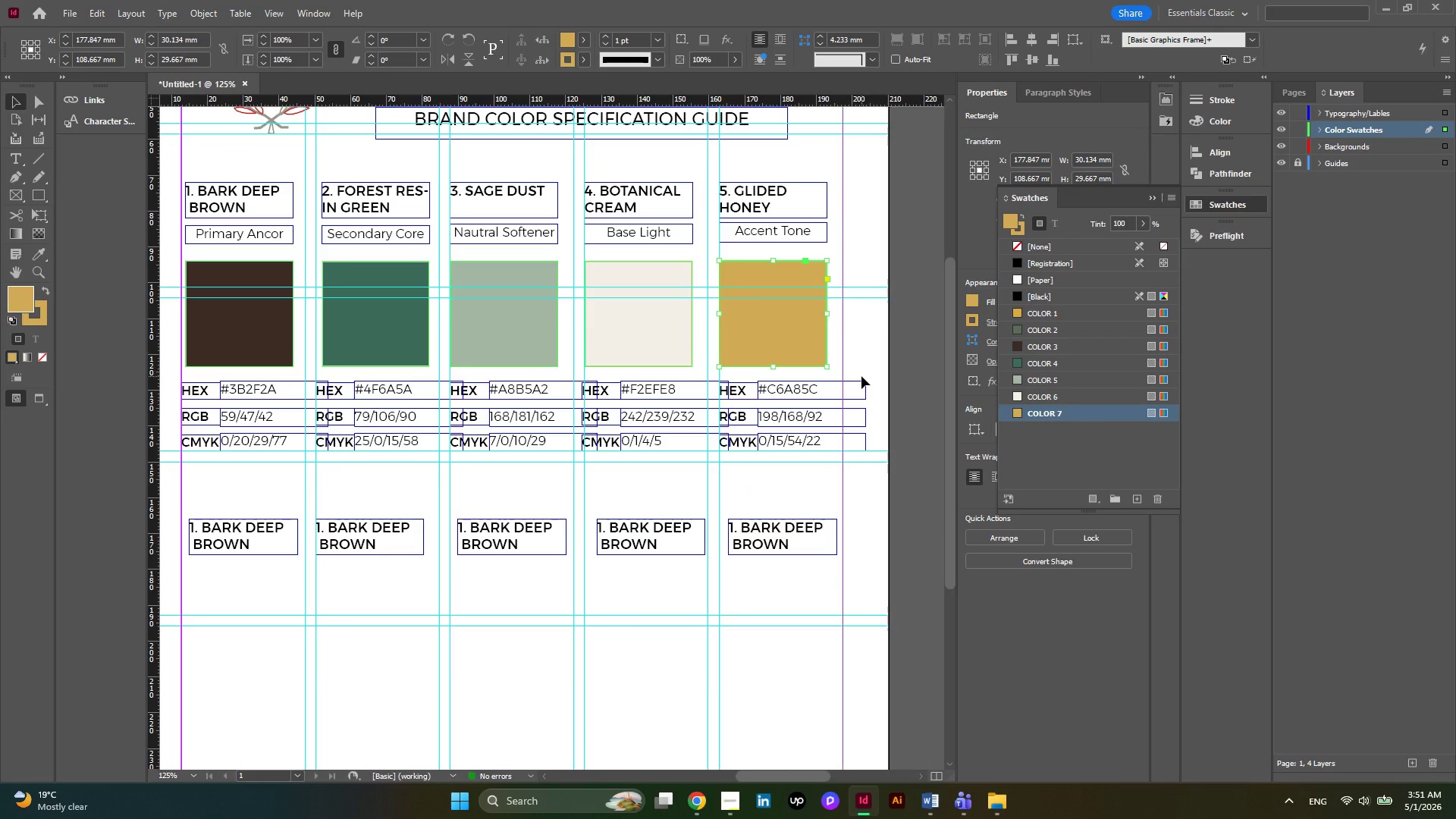 
double_click([250, 546])
 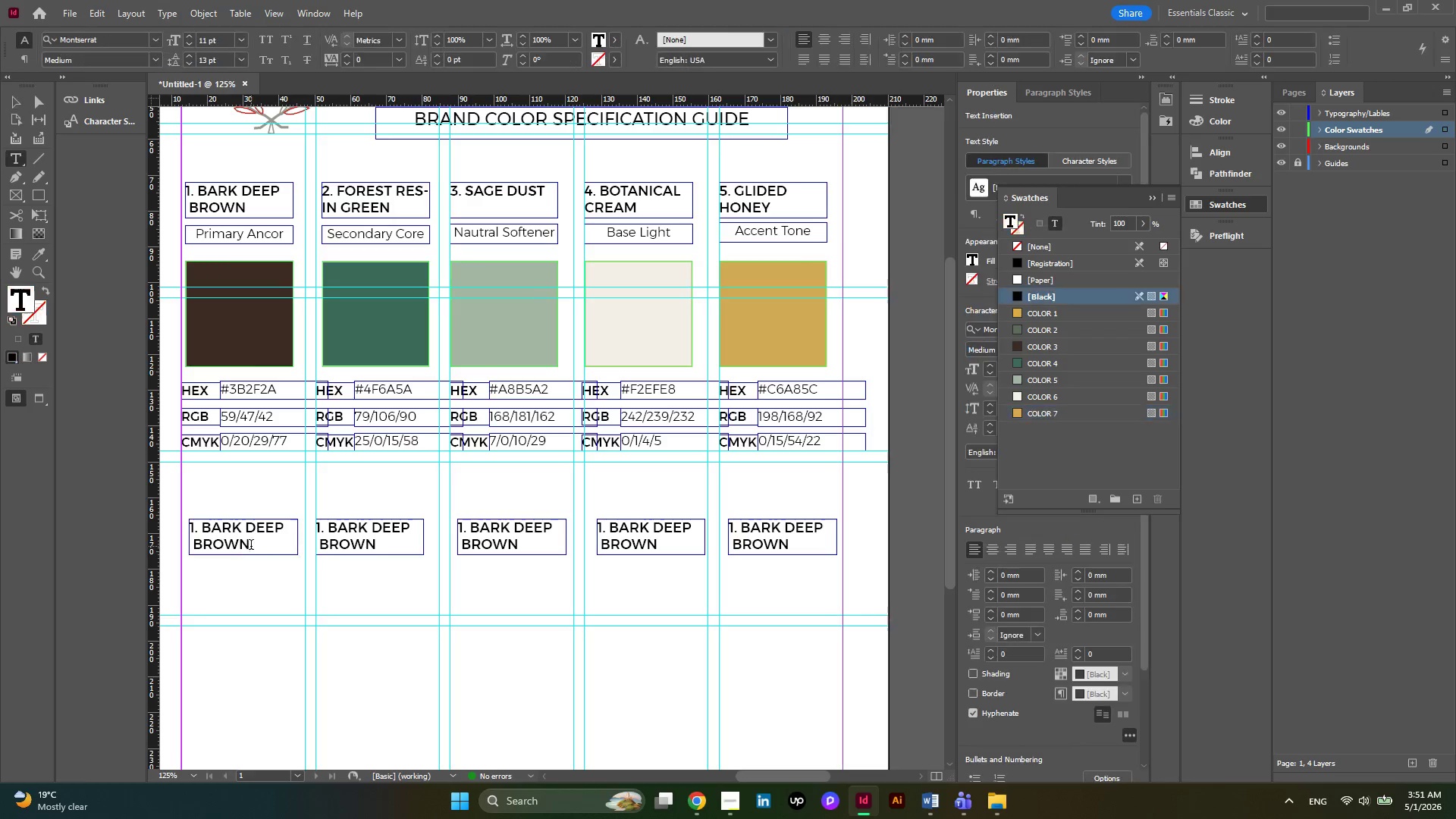 
left_click_drag(start_coordinate=[251, 546], to_coordinate=[173, 525])
 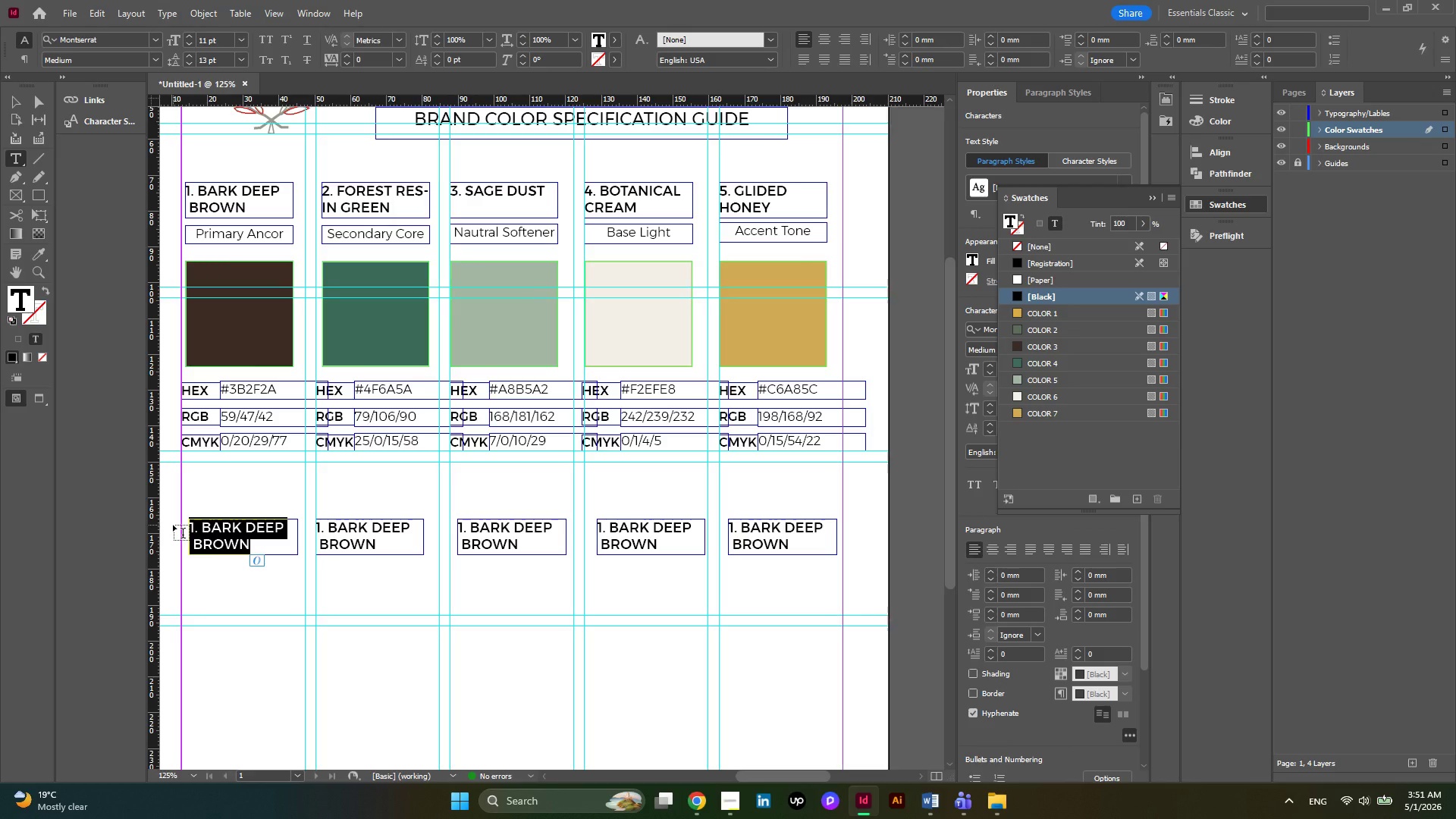 
type(TONE SCALE)
 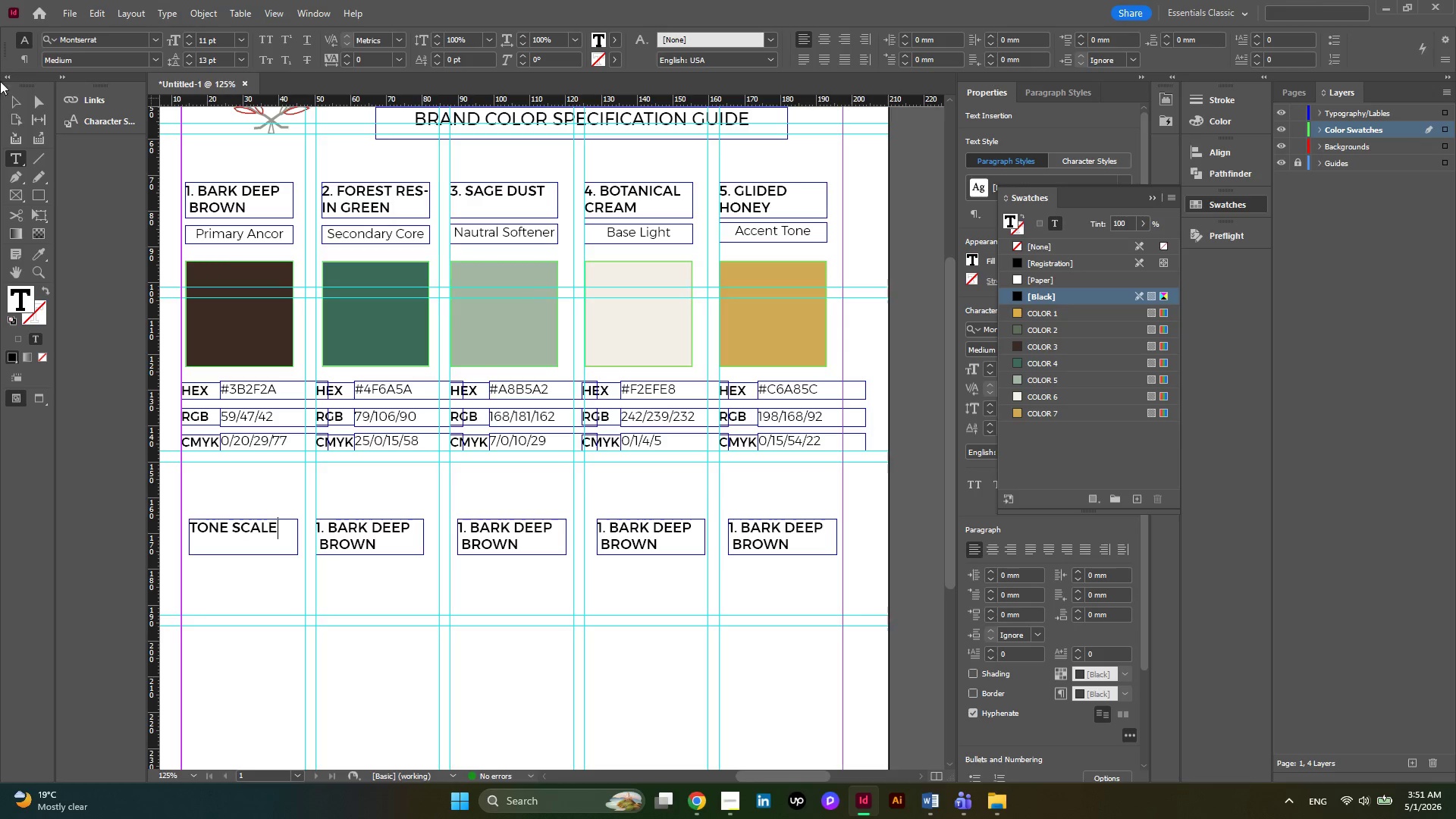 
left_click([18, 101])
 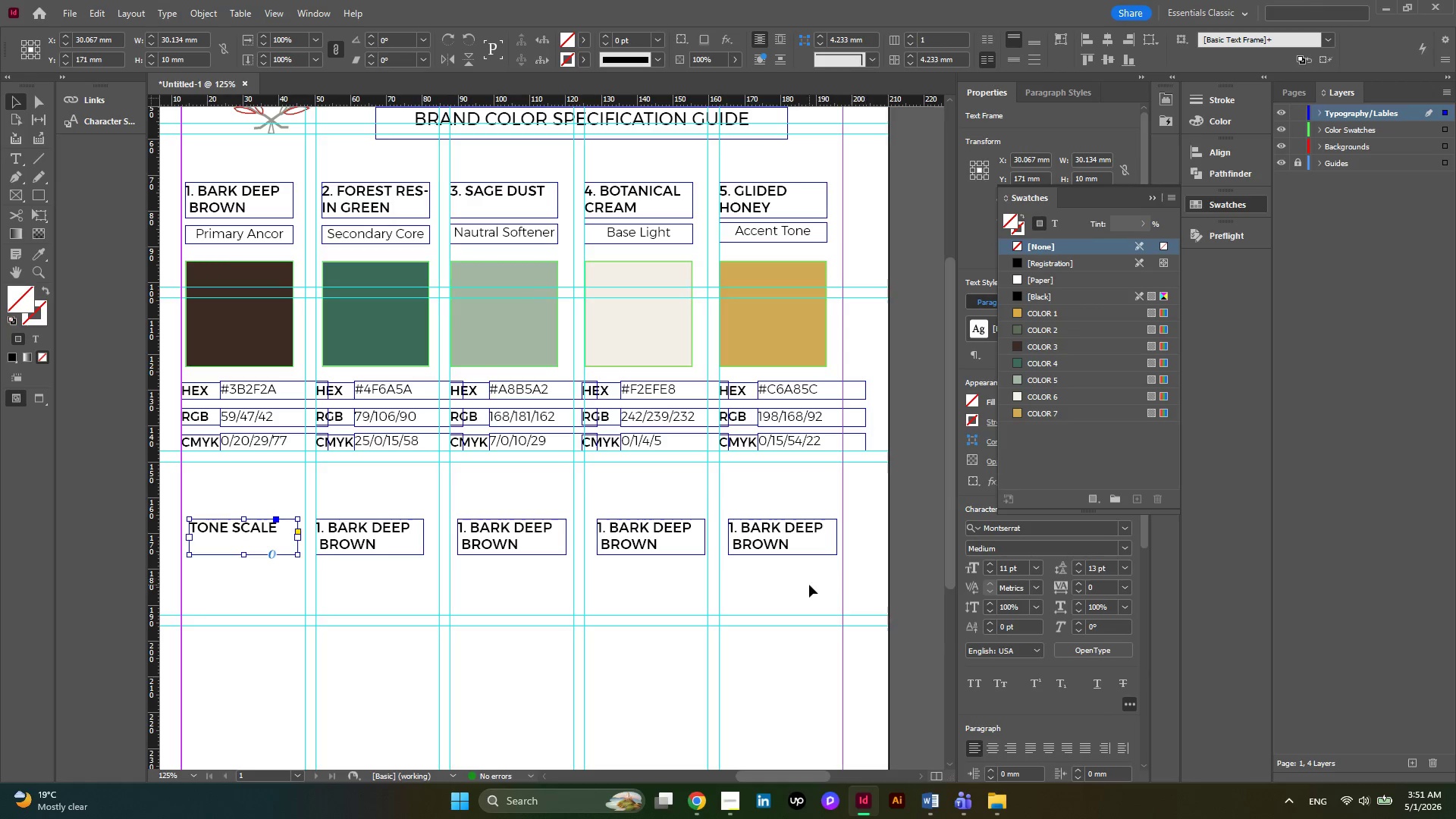 
left_click_drag(start_coordinate=[809, 585], to_coordinate=[359, 500])
 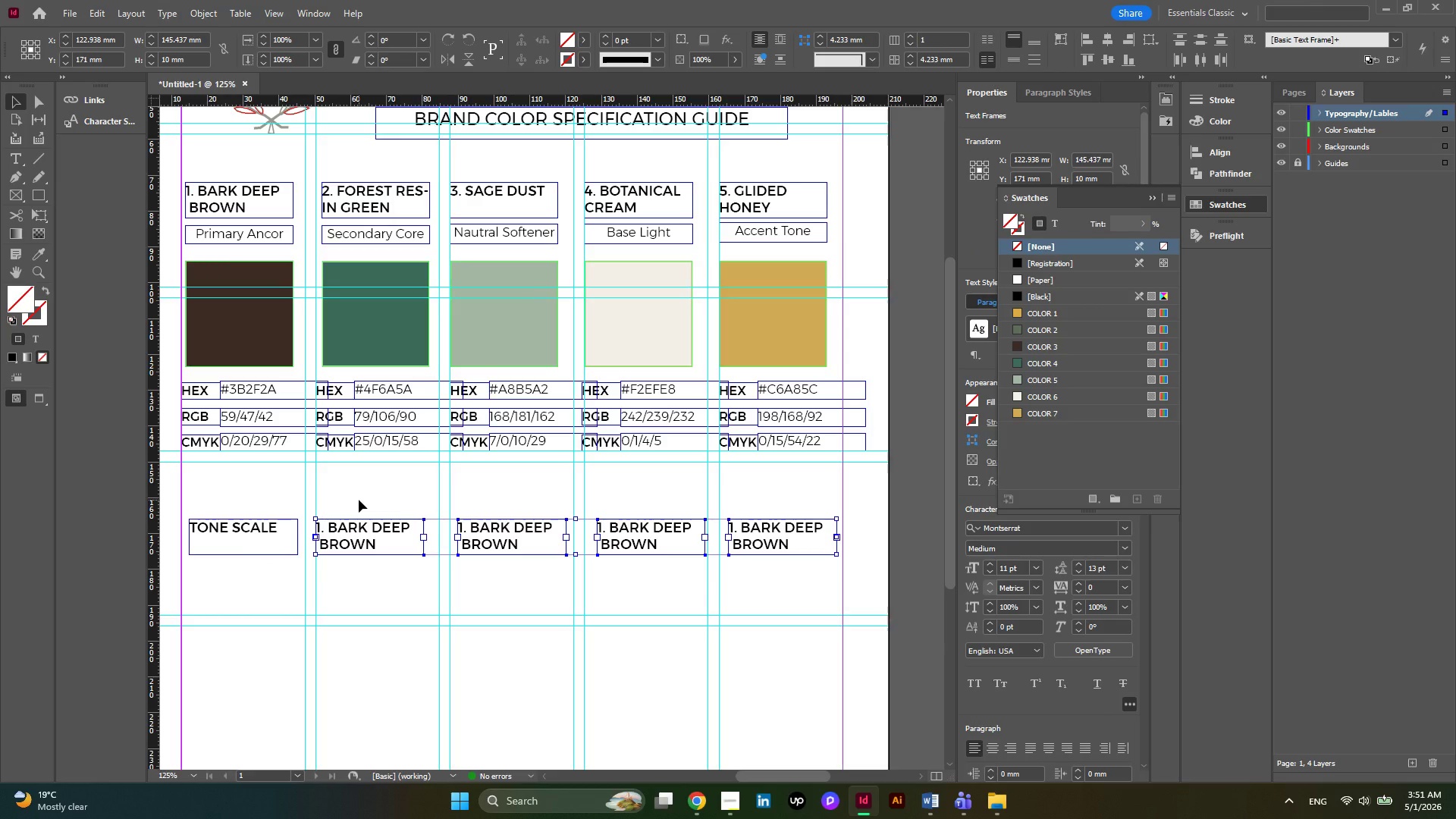 
key(Delete)
 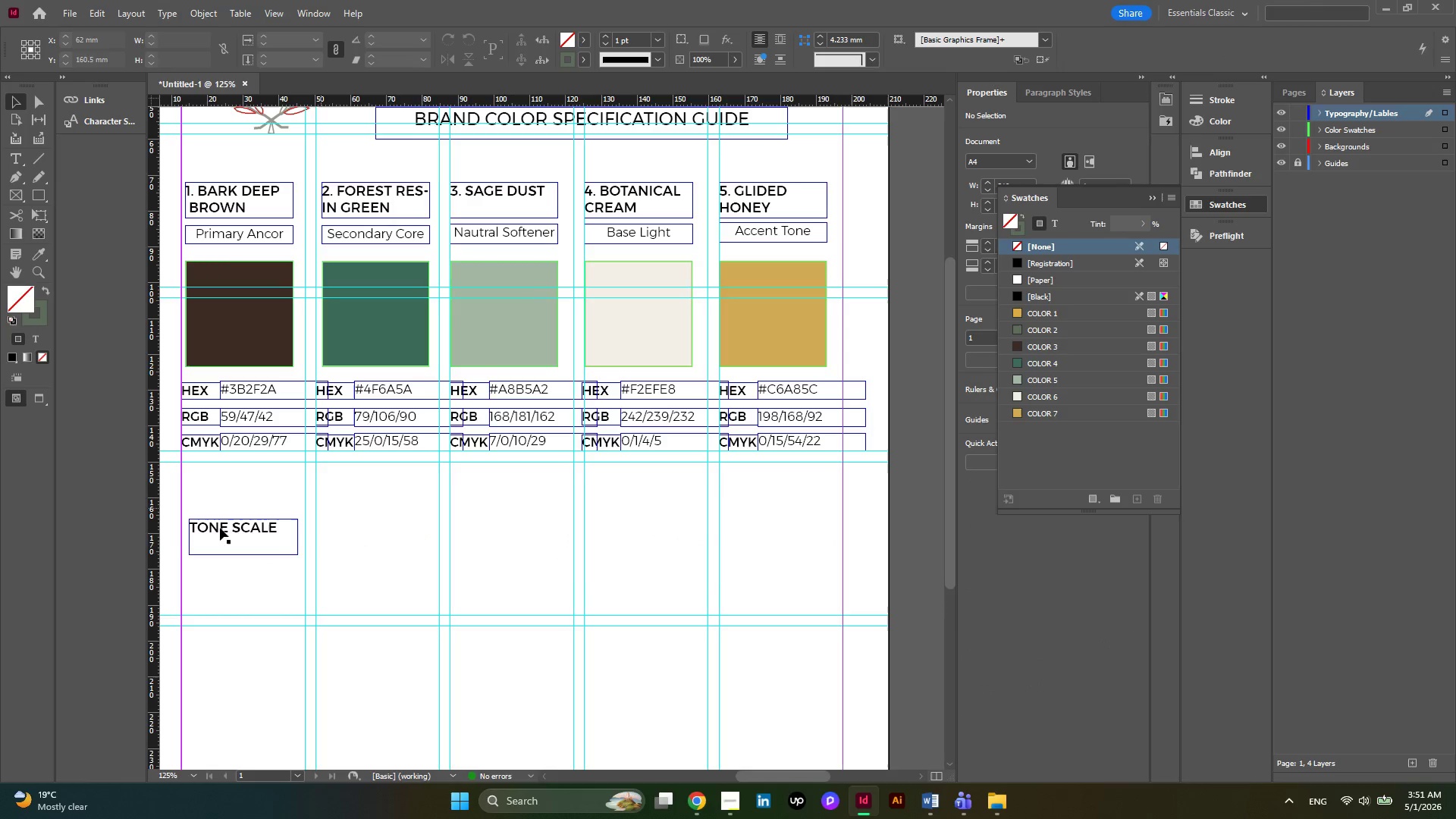 
left_click([212, 532])
 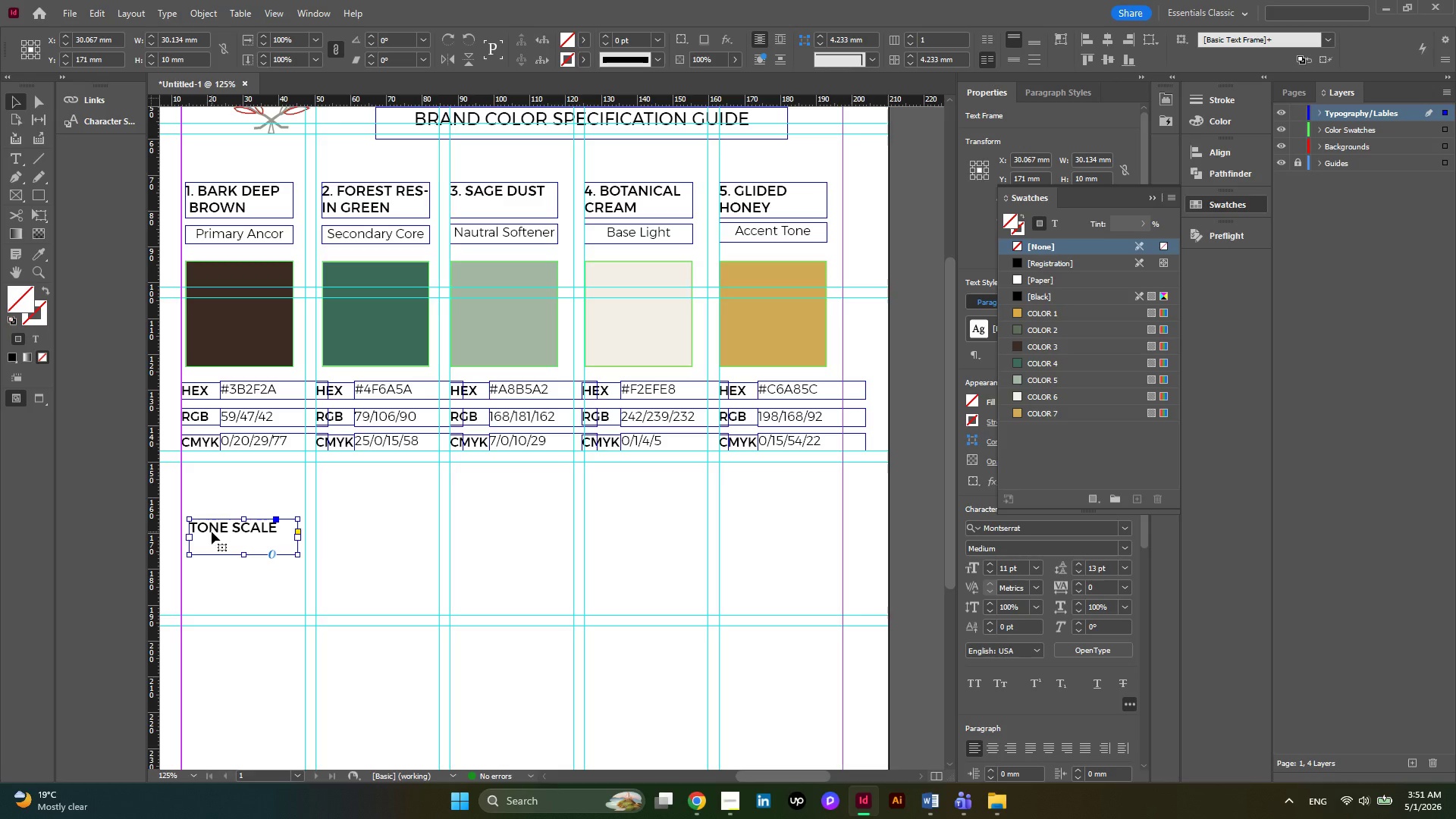 
hold_key(key=AltLeft, duration=12.31)
left_click_drag(start_coordinate=[212, 532], to_coordinate=[339, 537])
 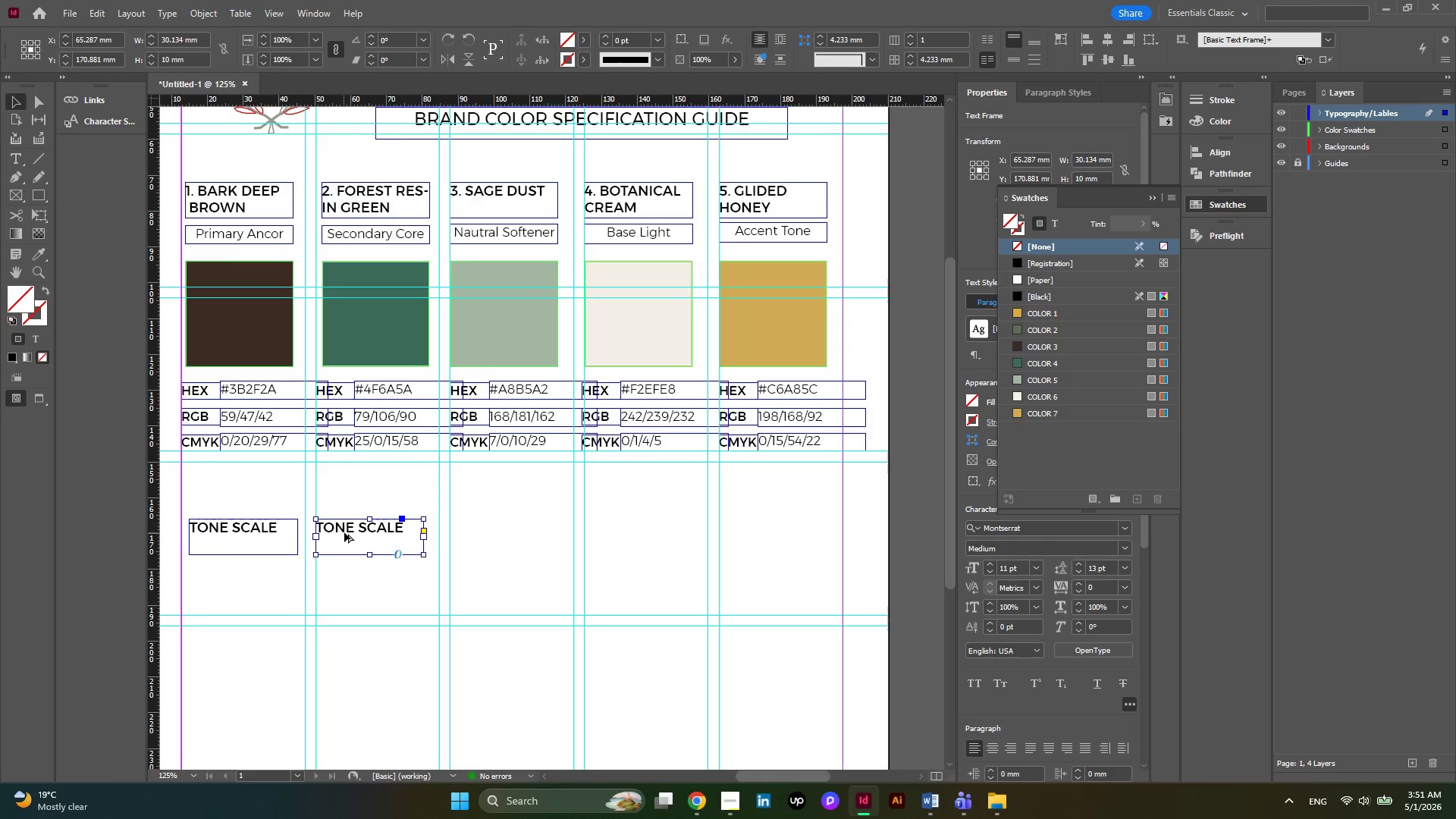 
left_click_drag(start_coordinate=[344, 532], to_coordinate=[480, 529])
 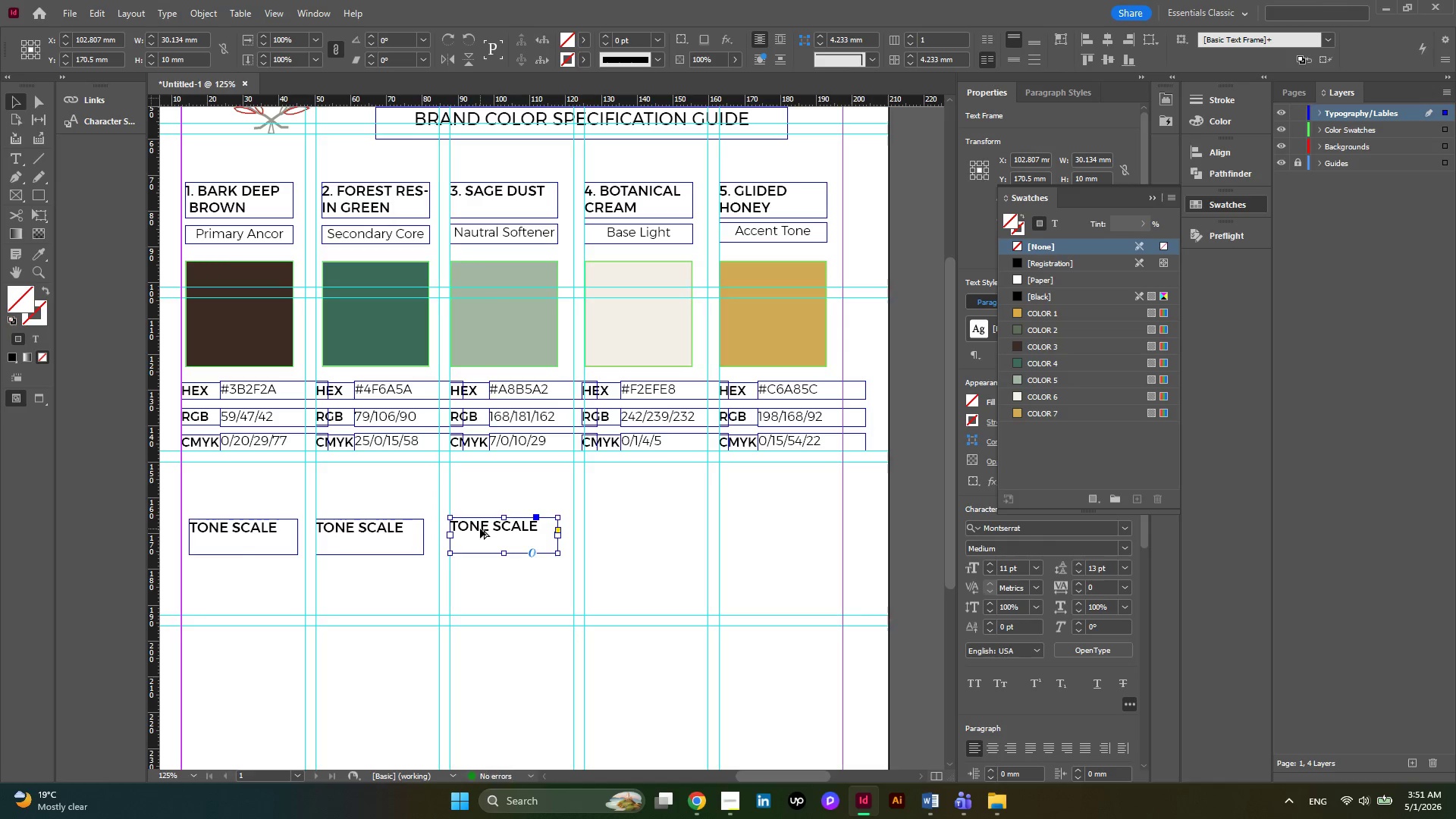 
left_click_drag(start_coordinate=[480, 529], to_coordinate=[616, 525])
 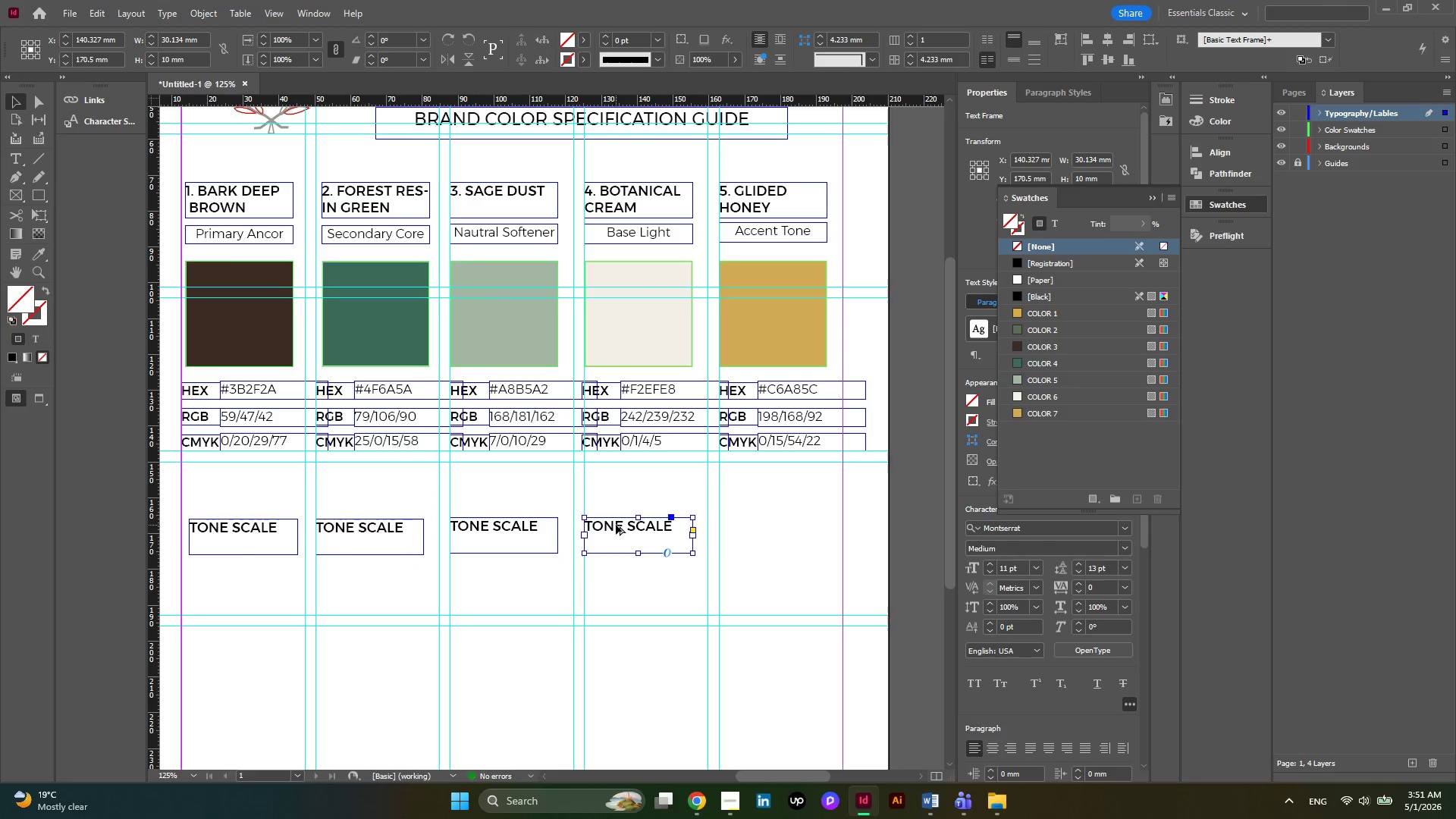 
left_click_drag(start_coordinate=[616, 525], to_coordinate=[749, 525])
 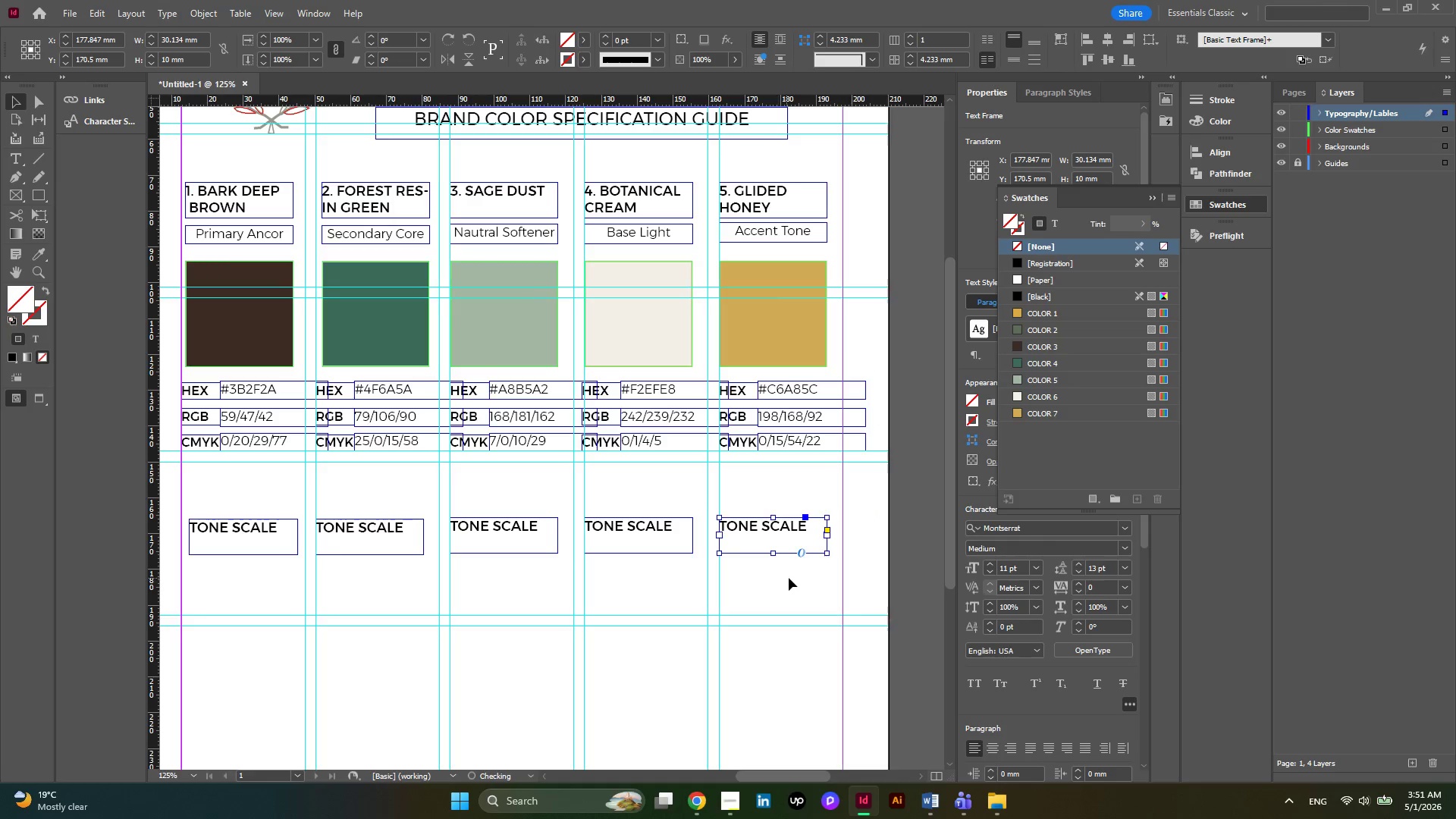 
left_click([789, 578])
 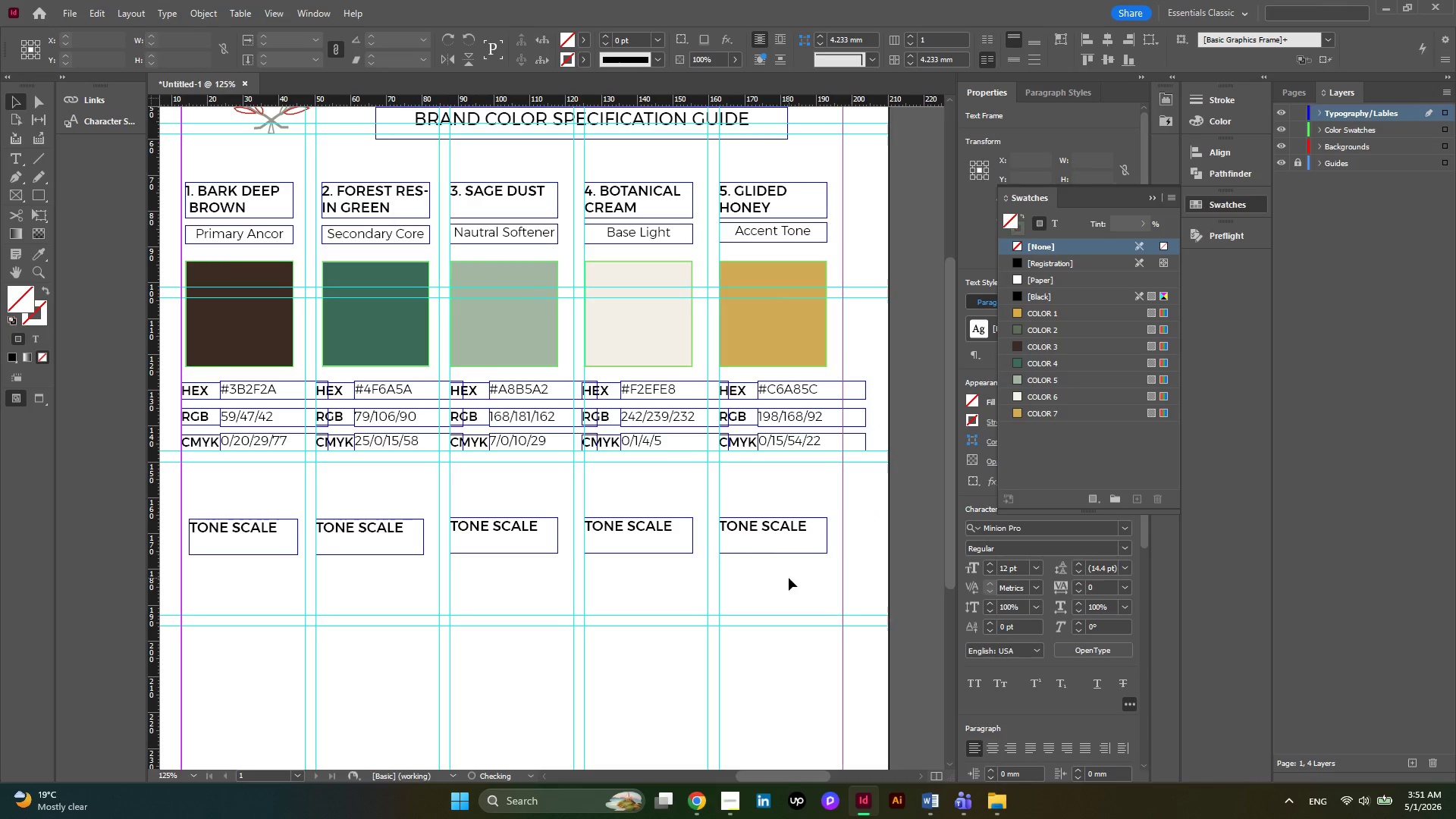 
left_click_drag(start_coordinate=[789, 578], to_coordinate=[209, 532])
 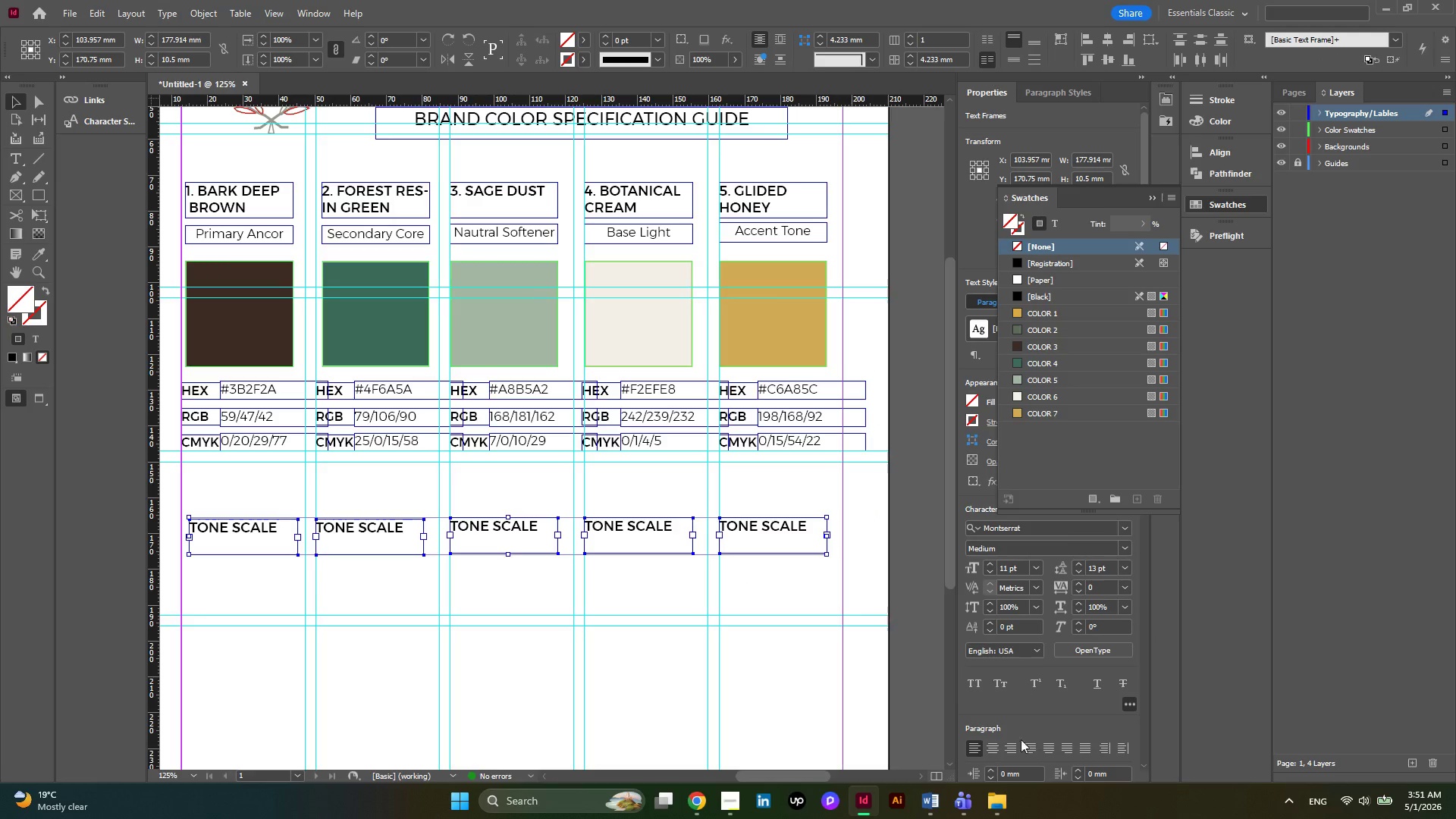 
left_click([996, 746])
 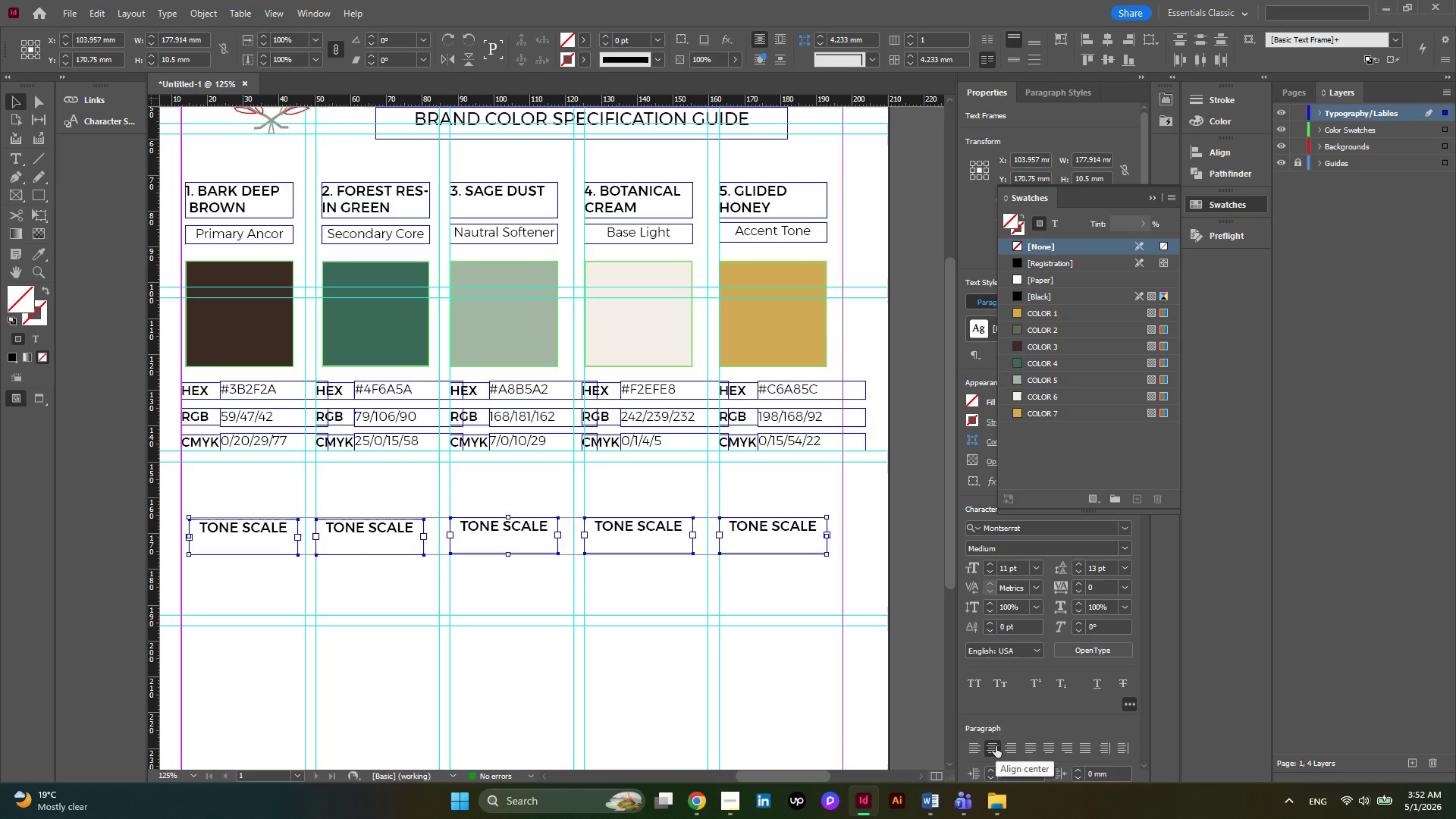 
scroll: coordinate [1058, 702], scroll_direction: down, amount: 14.0
 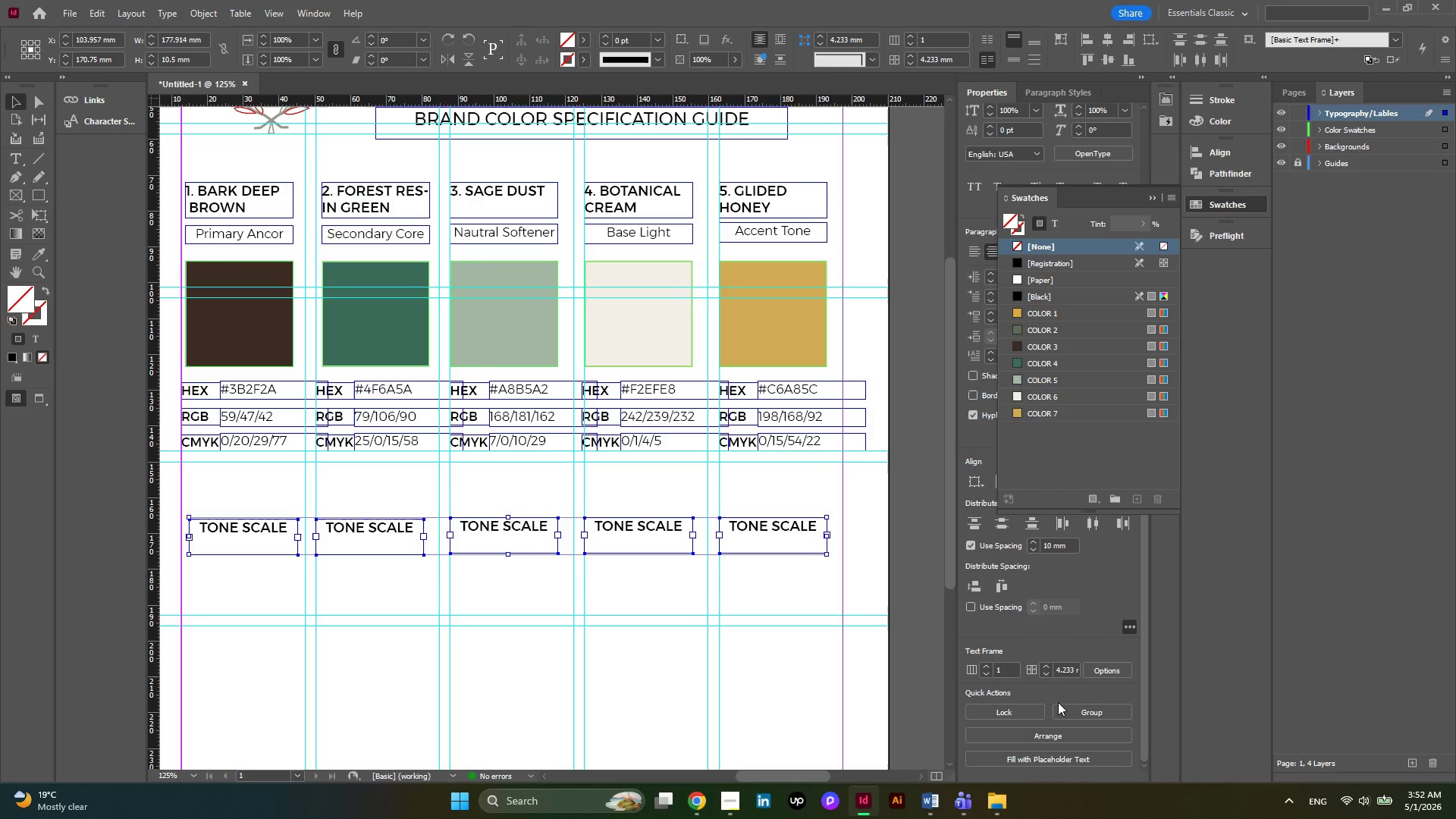 
scroll: coordinate [1058, 702], scroll_direction: up, amount: 3.0
 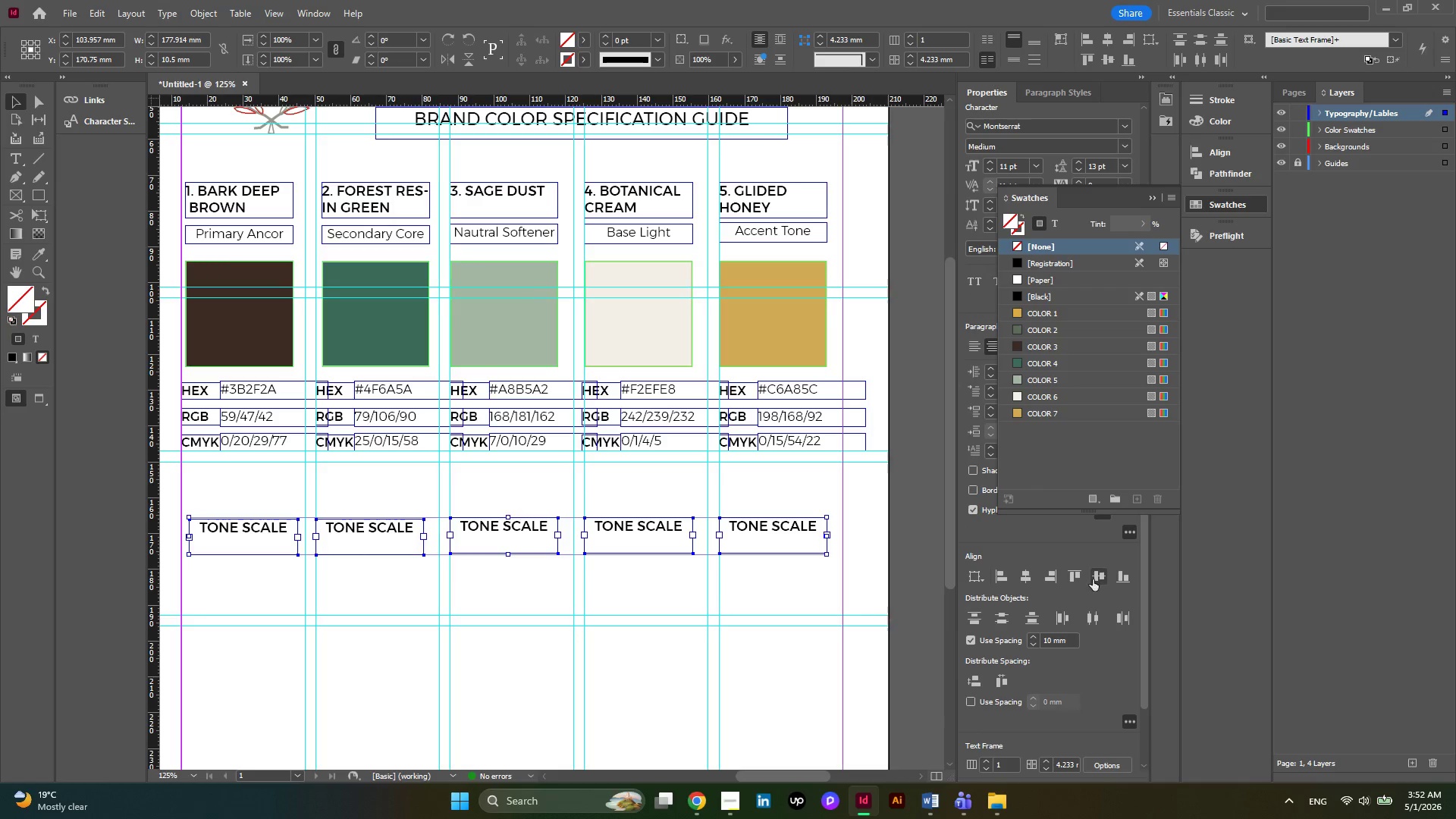 
left_click([1093, 579])
 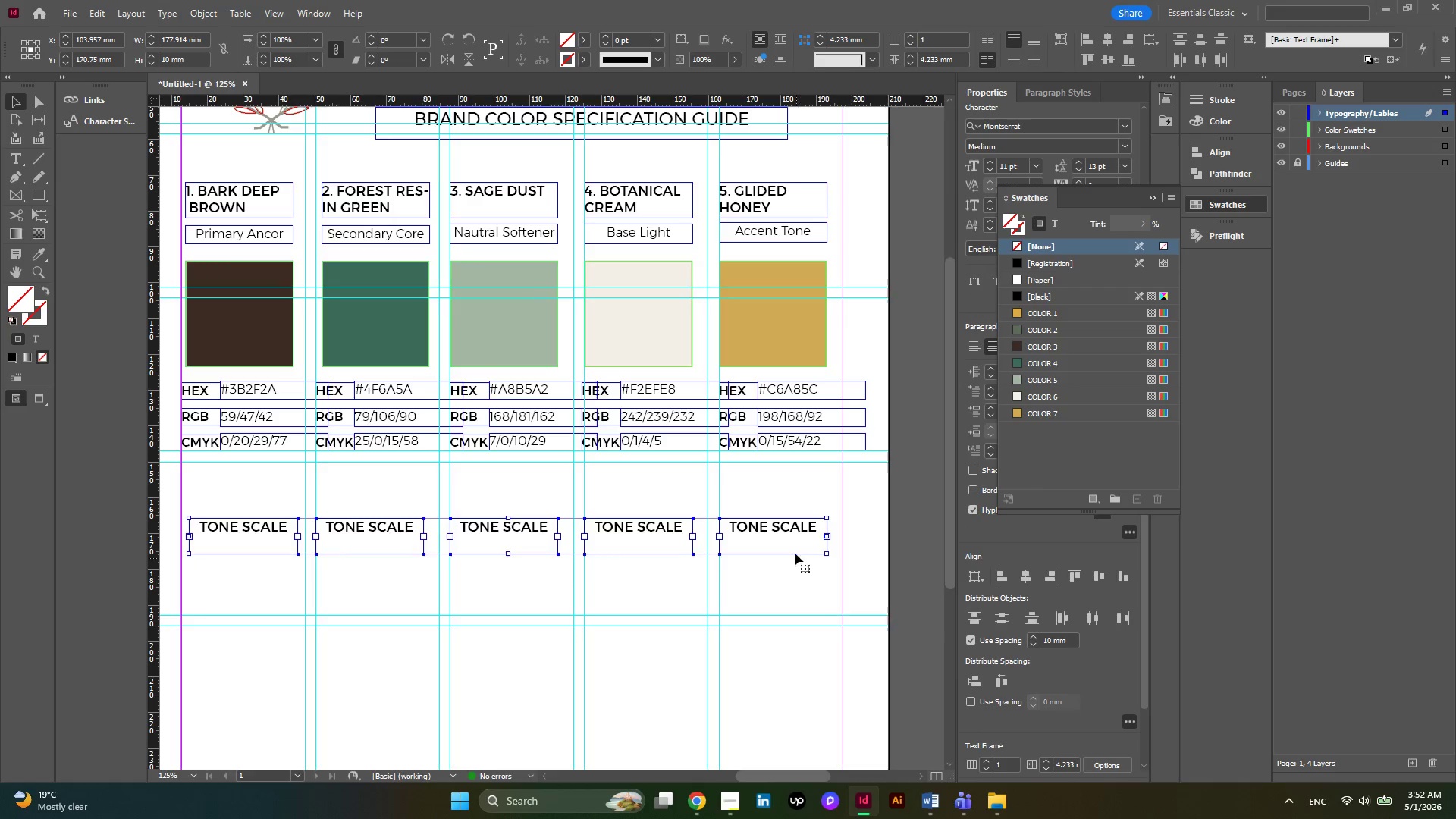 
left_click([789, 498])
 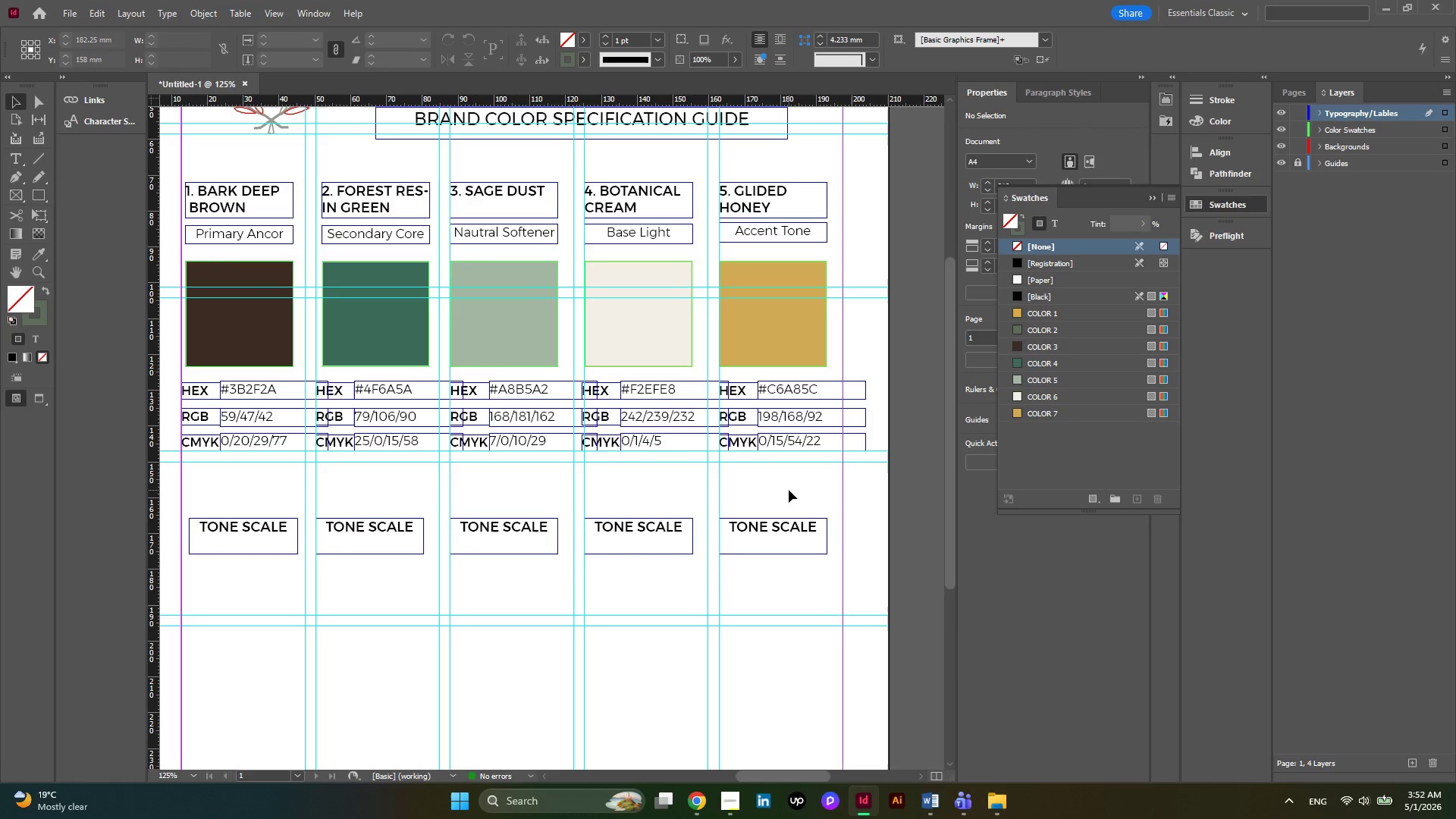 
left_click_drag(start_coordinate=[789, 490], to_coordinate=[222, 389])
 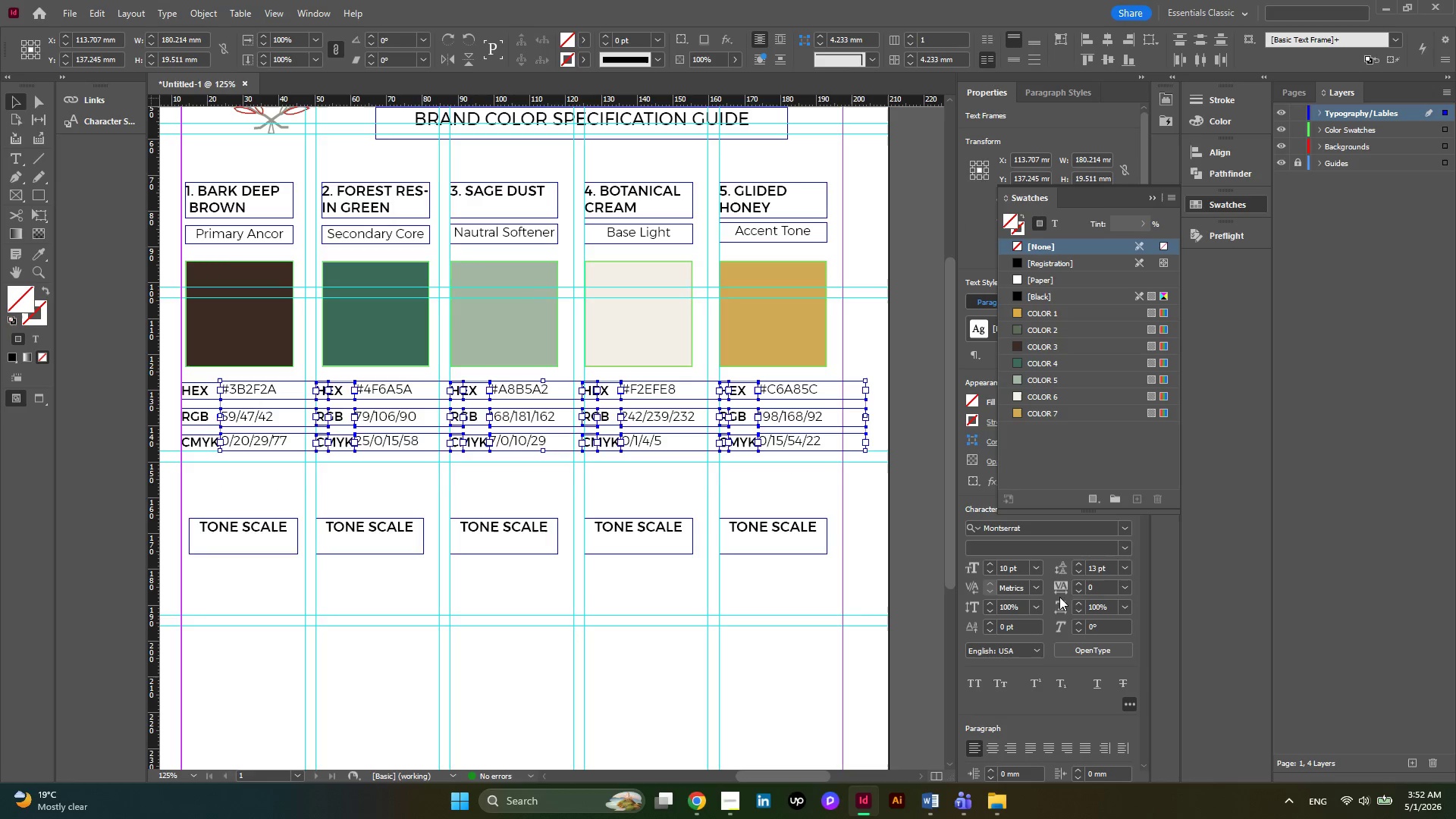 
scroll: coordinate [1064, 615], scroll_direction: down, amount: 3.0
 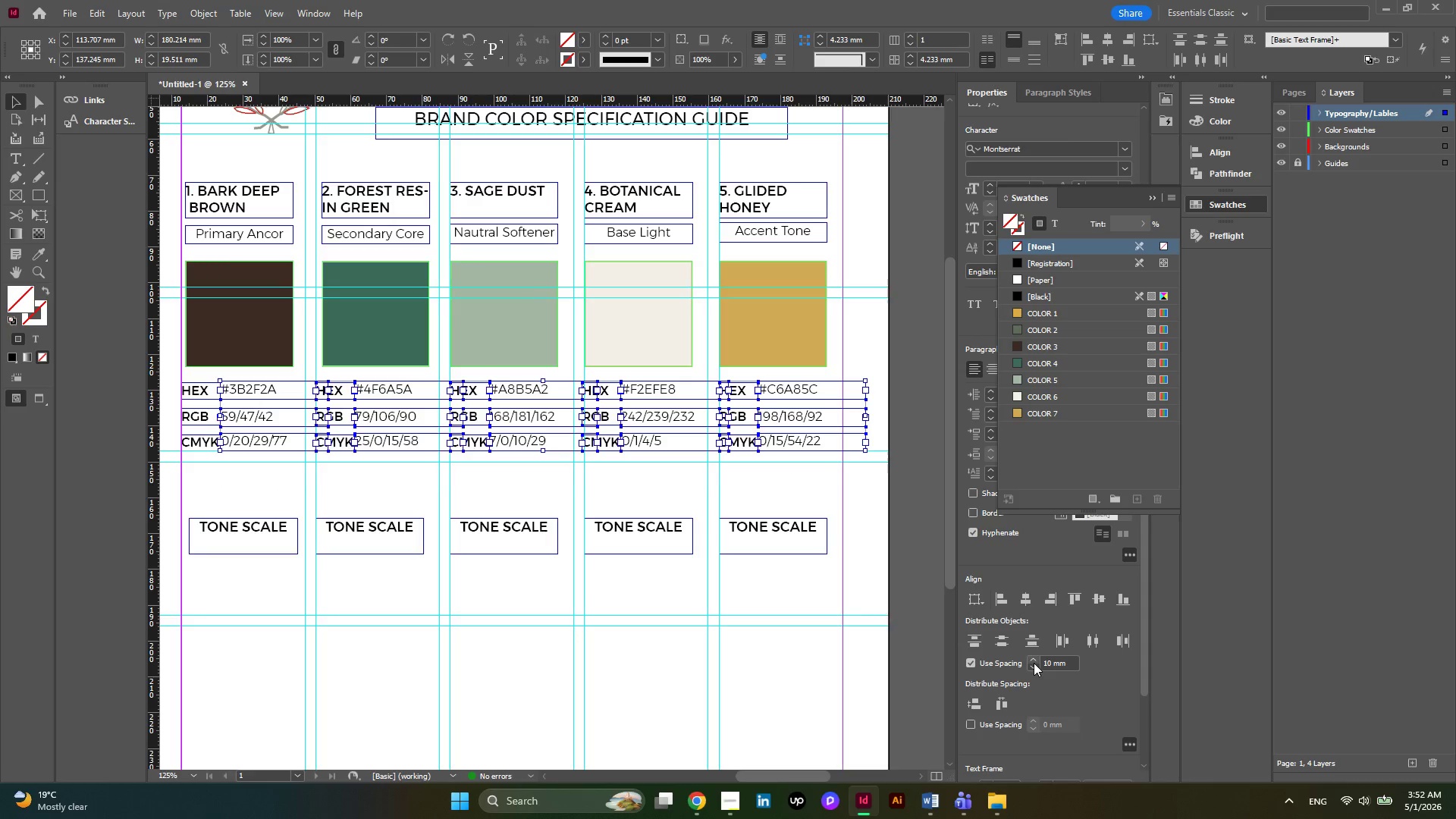 
double_click([1034, 663])
 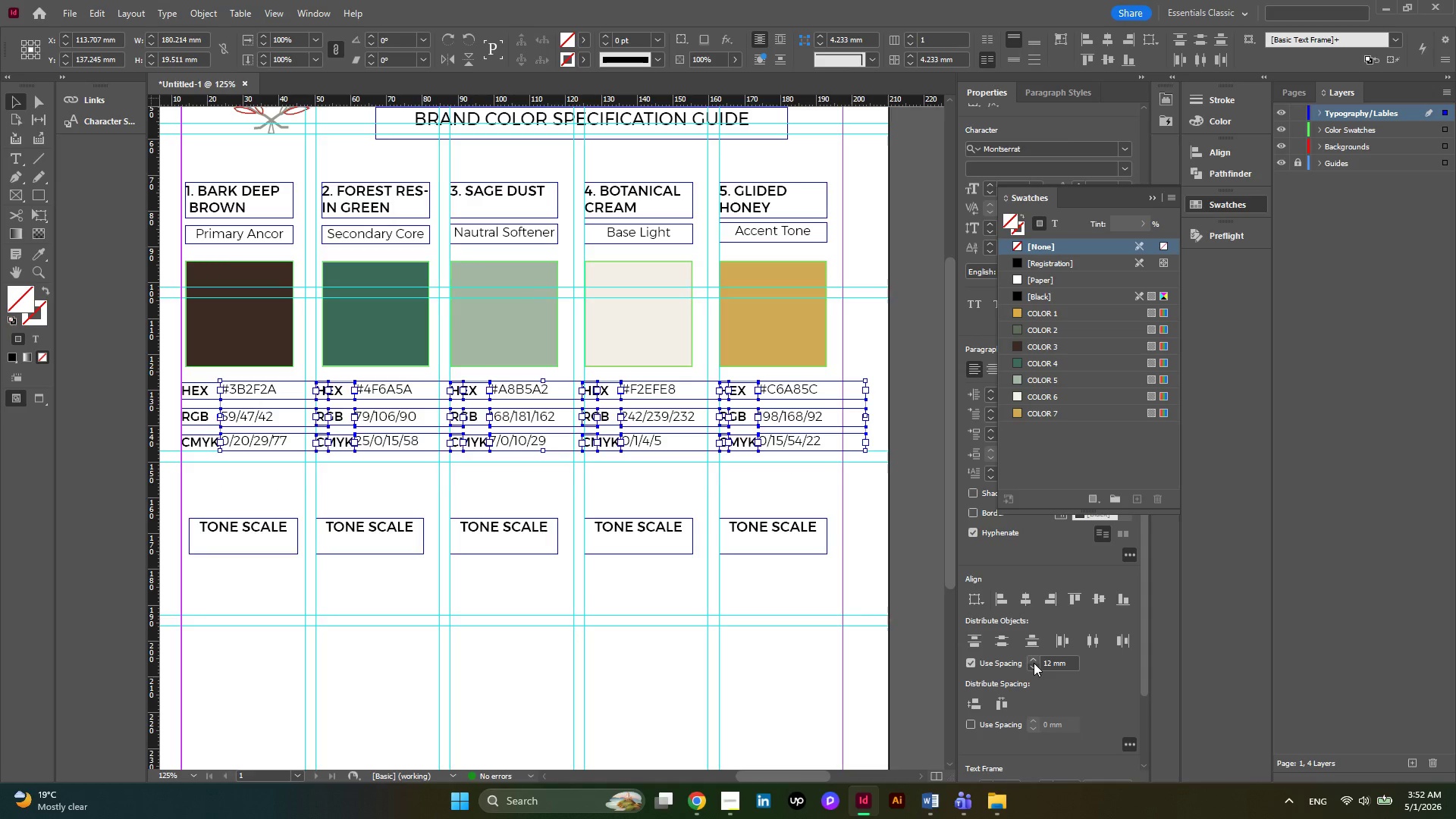 
triple_click([1034, 663])
 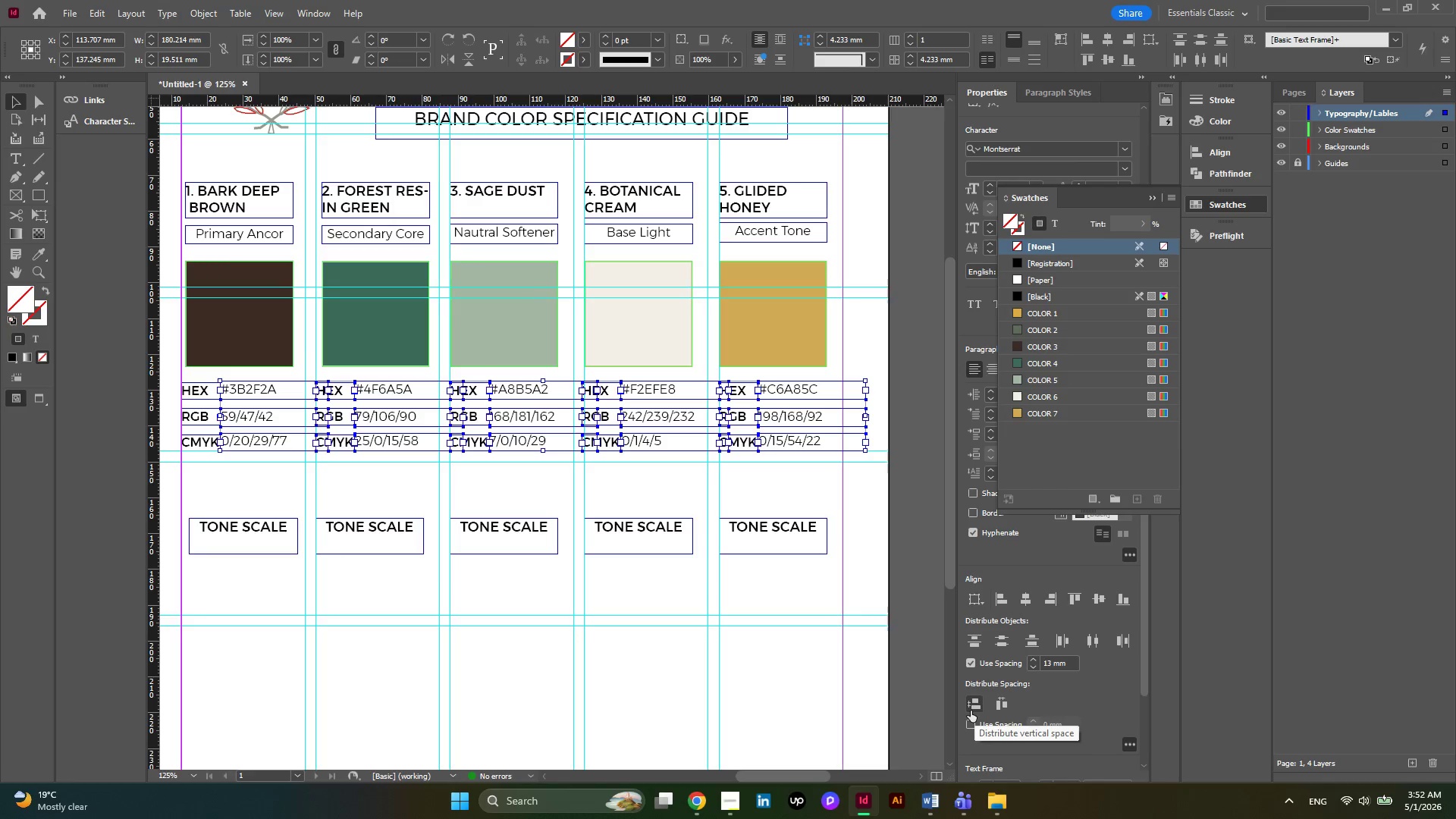 
wait(6.58)
 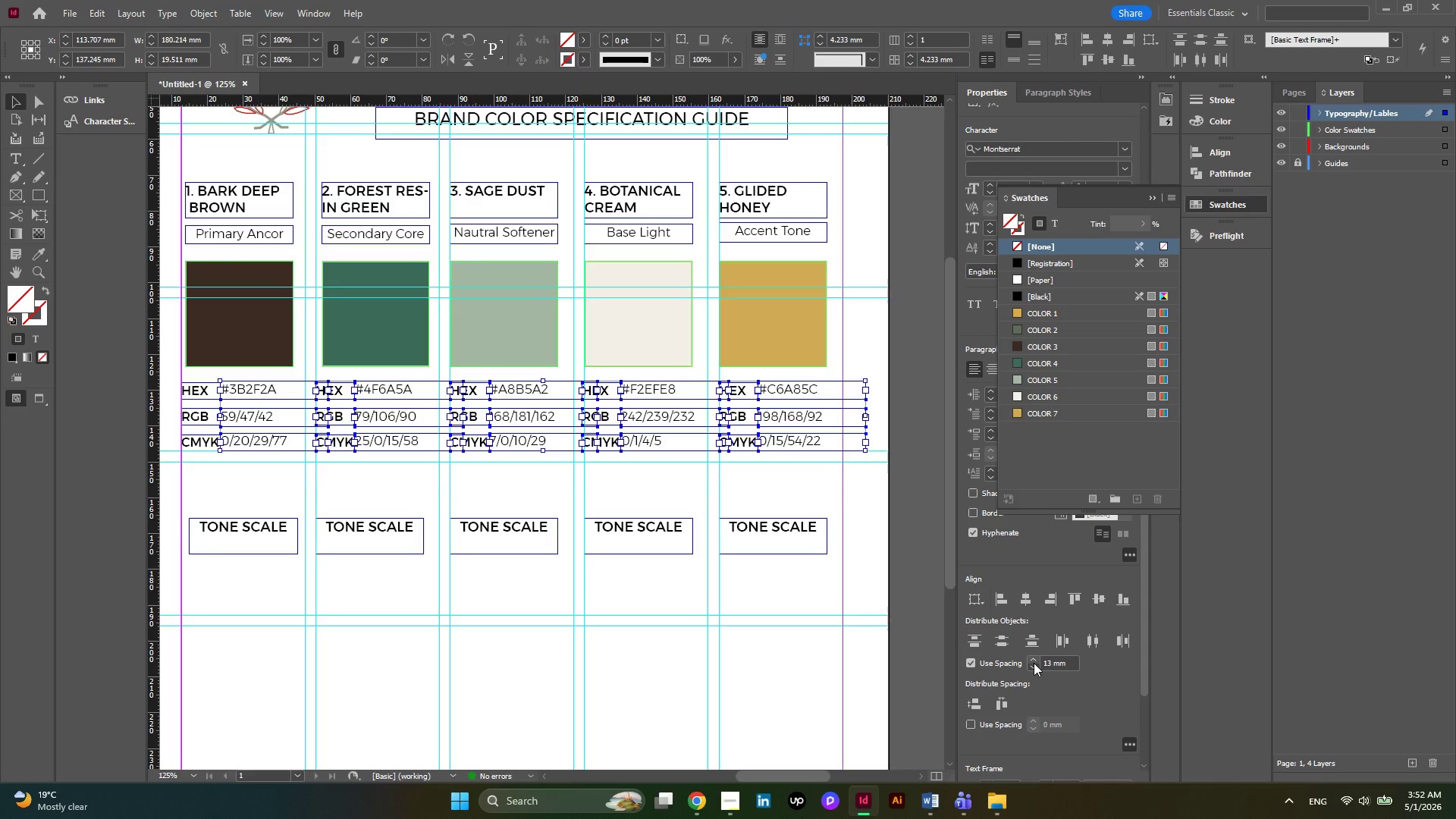 
left_click([971, 711])
 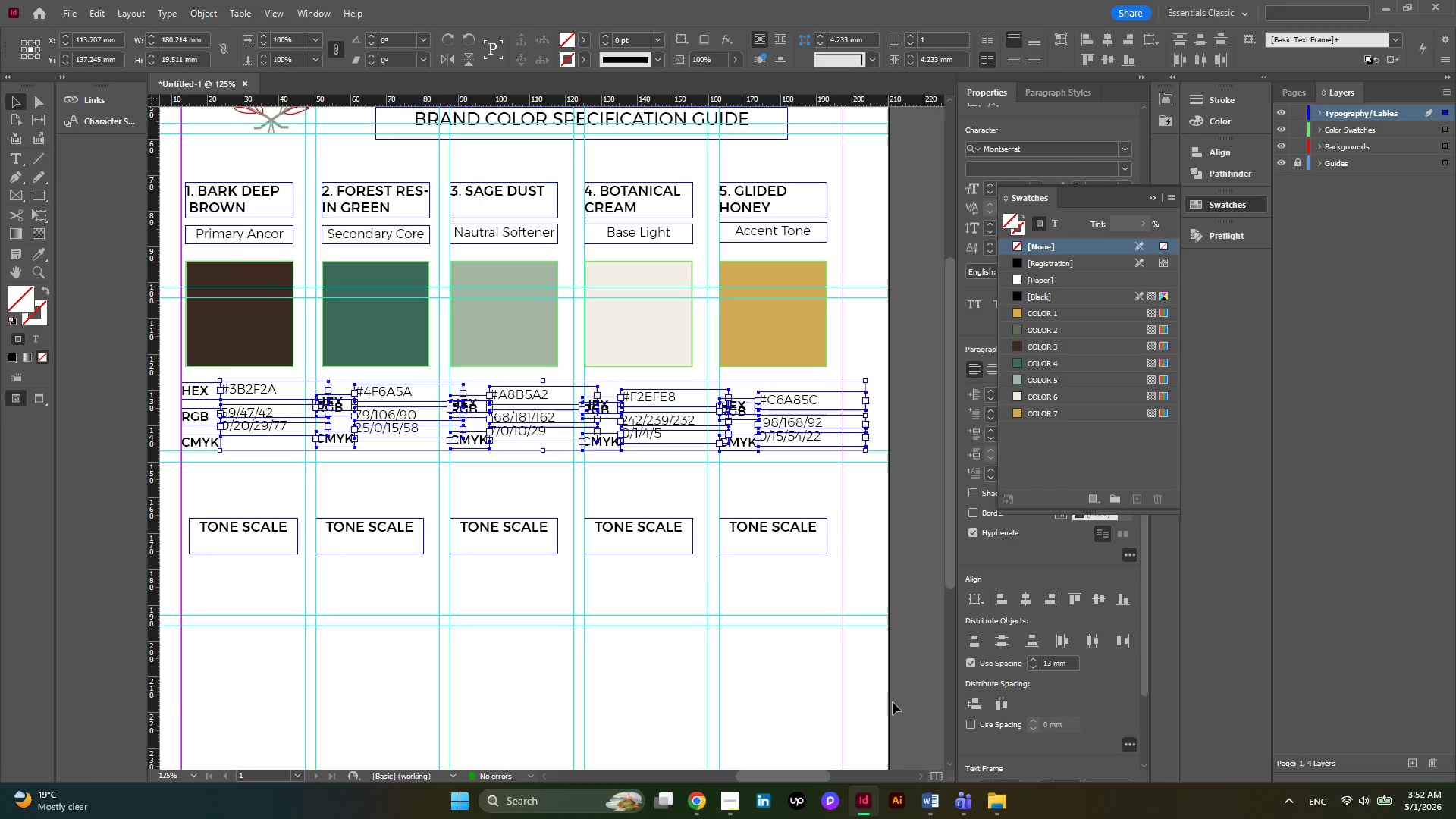 
key(Control+Z)
 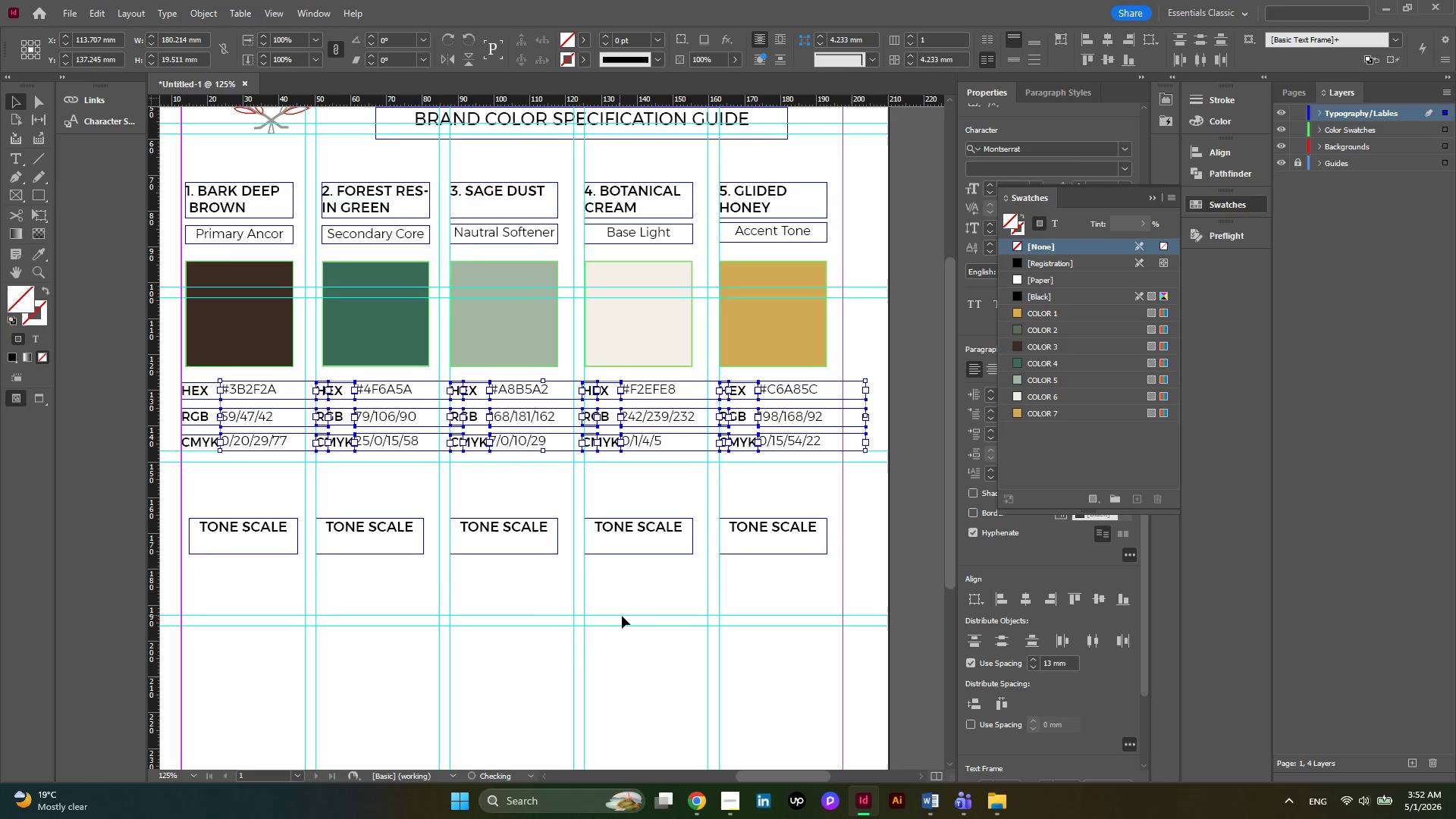 
left_click([642, 620])
 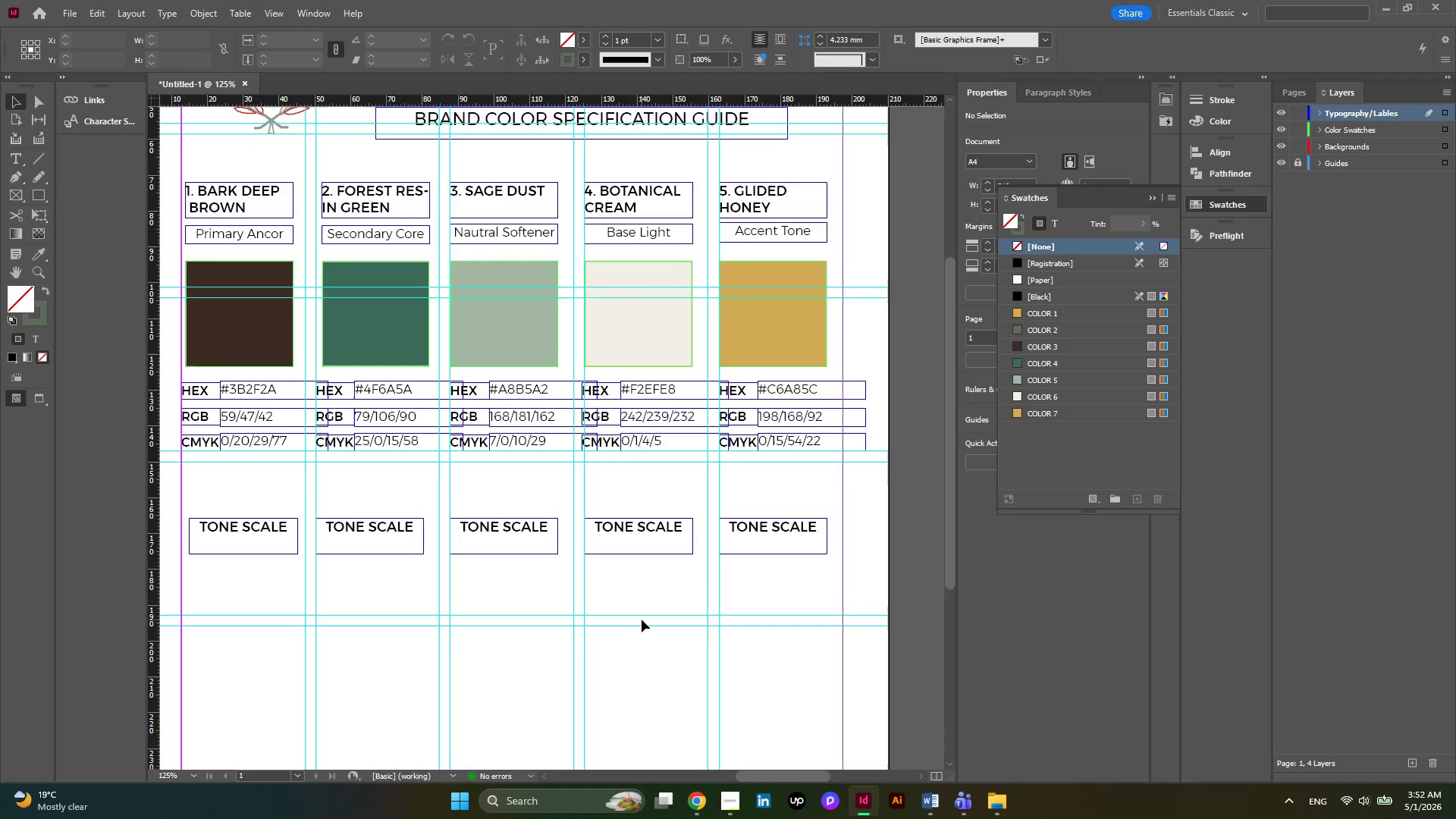 
scroll: coordinate [642, 620], scroll_direction: up, amount: 2.0
 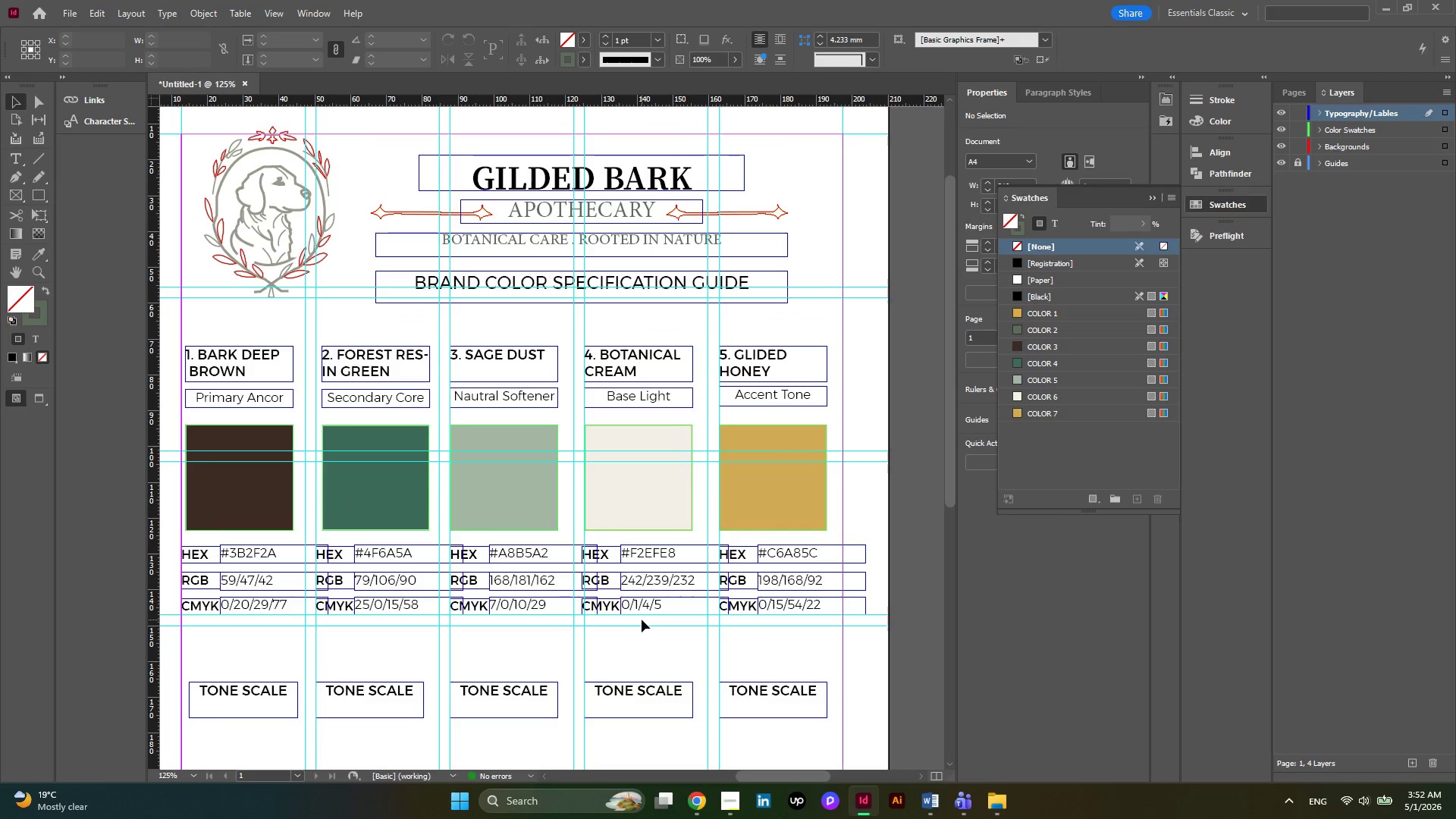 
key(Alt+AltLeft)
 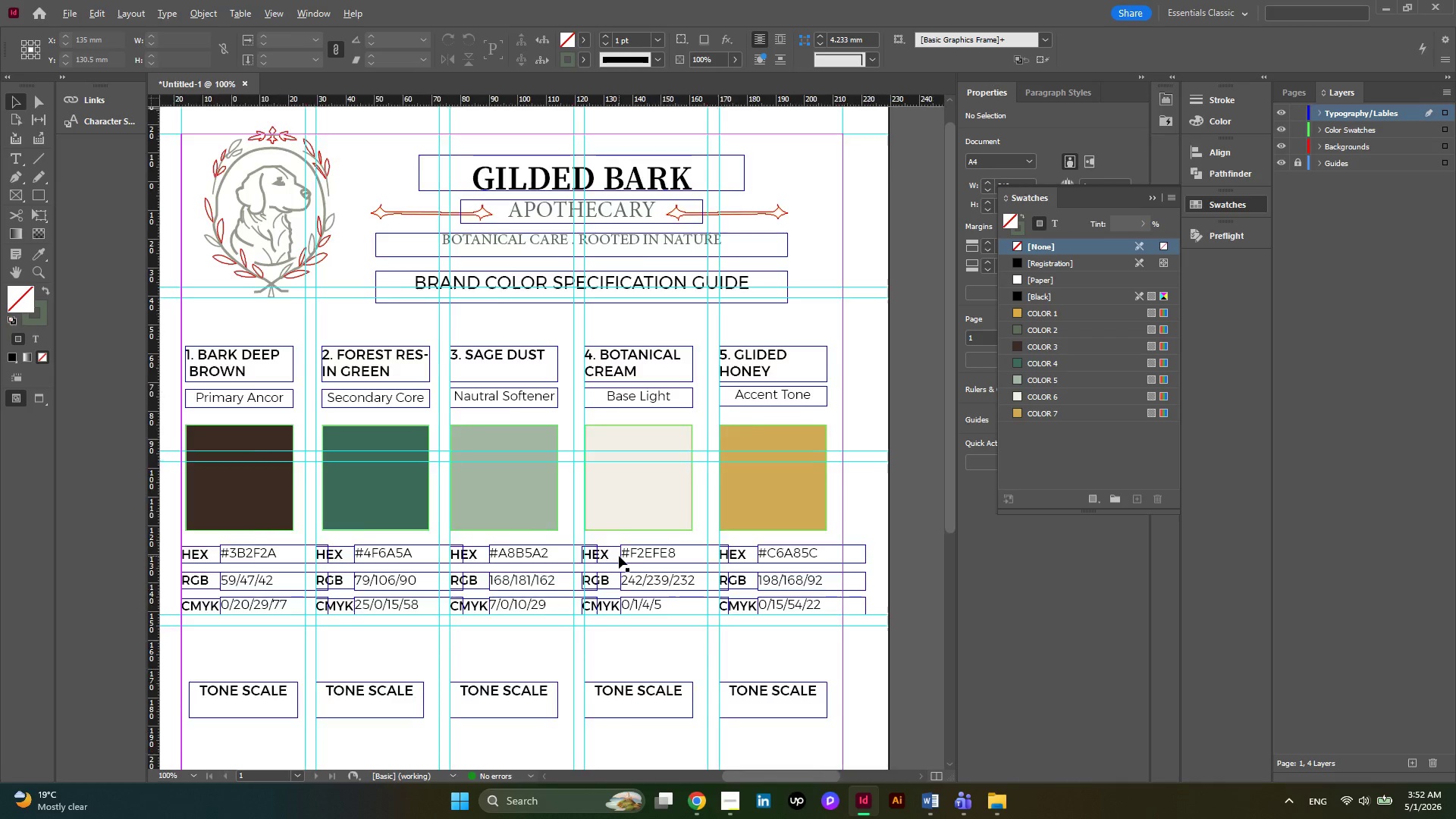 
scroll: coordinate [619, 556], scroll_direction: none, amount: 0.0
 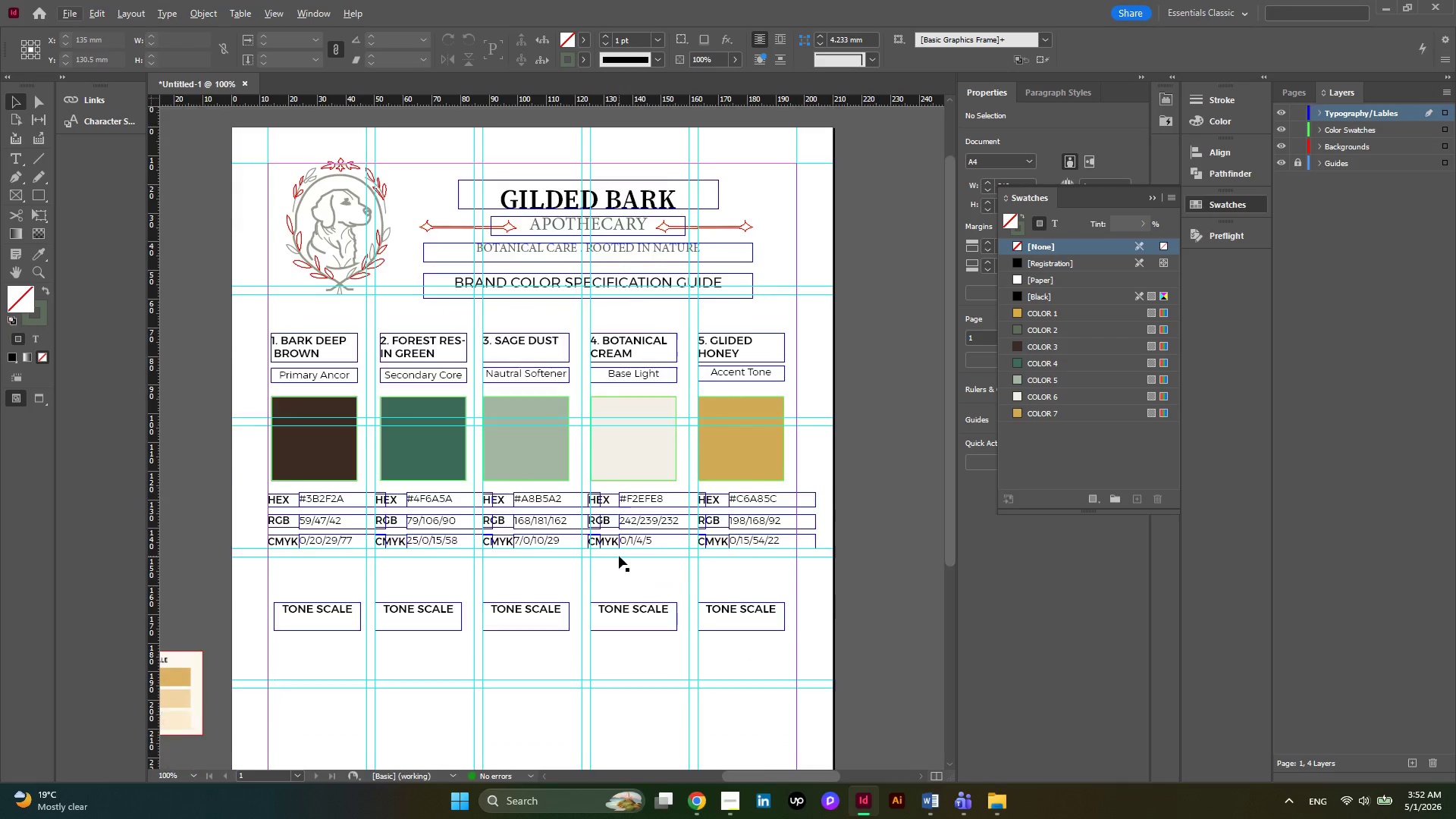 
scroll: coordinate [619, 556], scroll_direction: down, amount: 4.0
 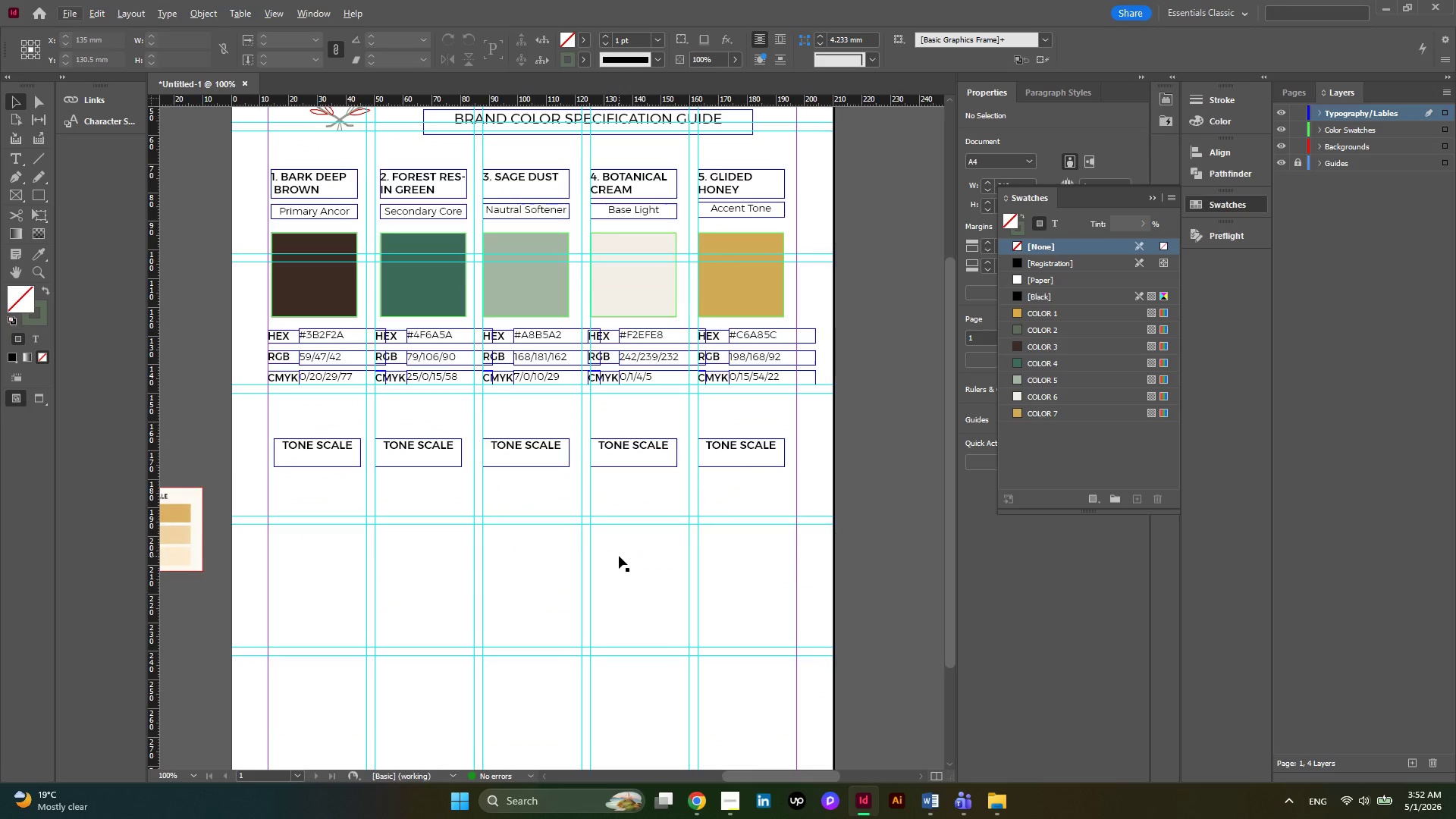 
scroll: coordinate [619, 556], scroll_direction: none, amount: 0.0
 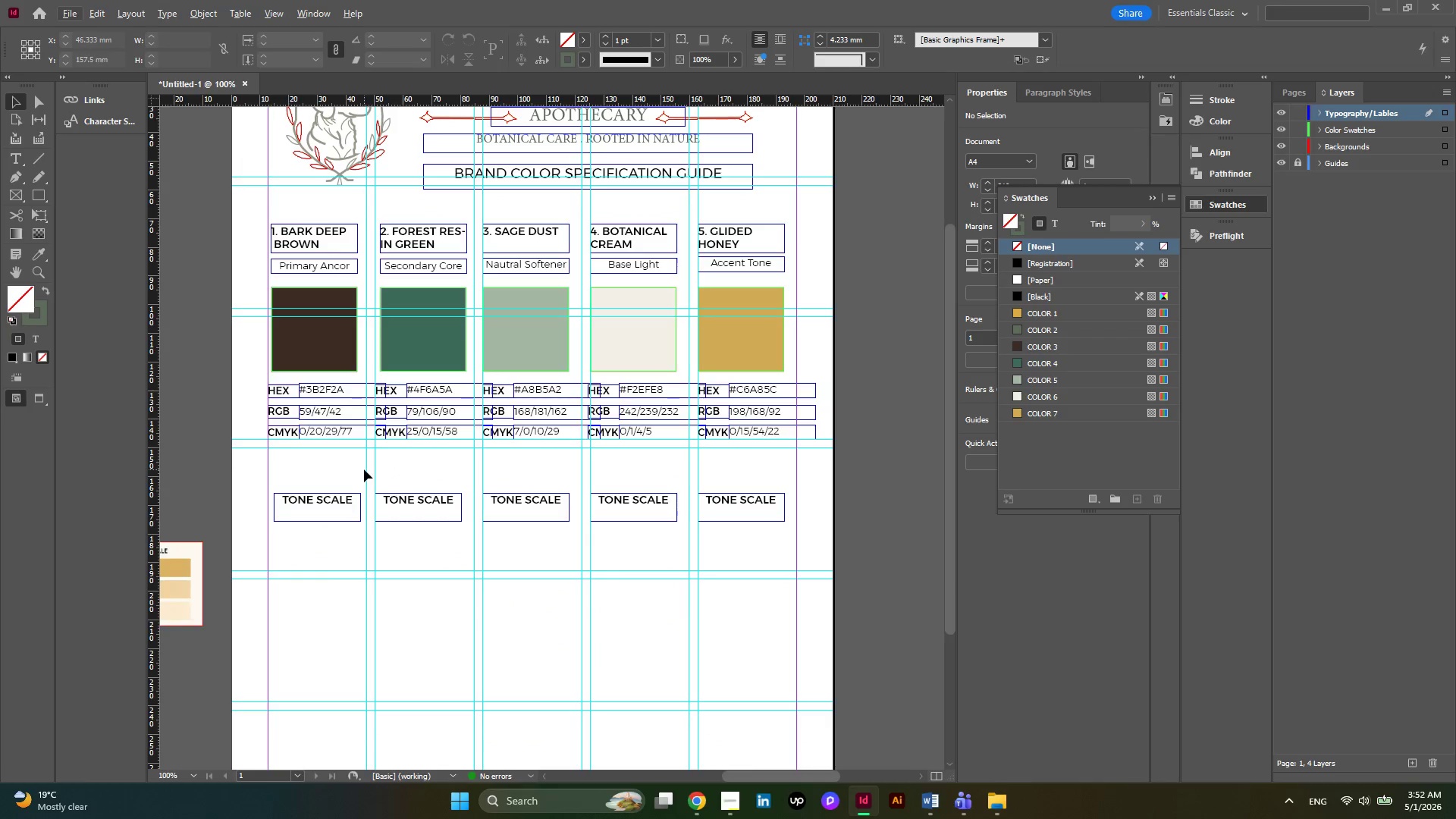 
left_click_drag(start_coordinate=[805, 459], to_coordinate=[265, 428])
 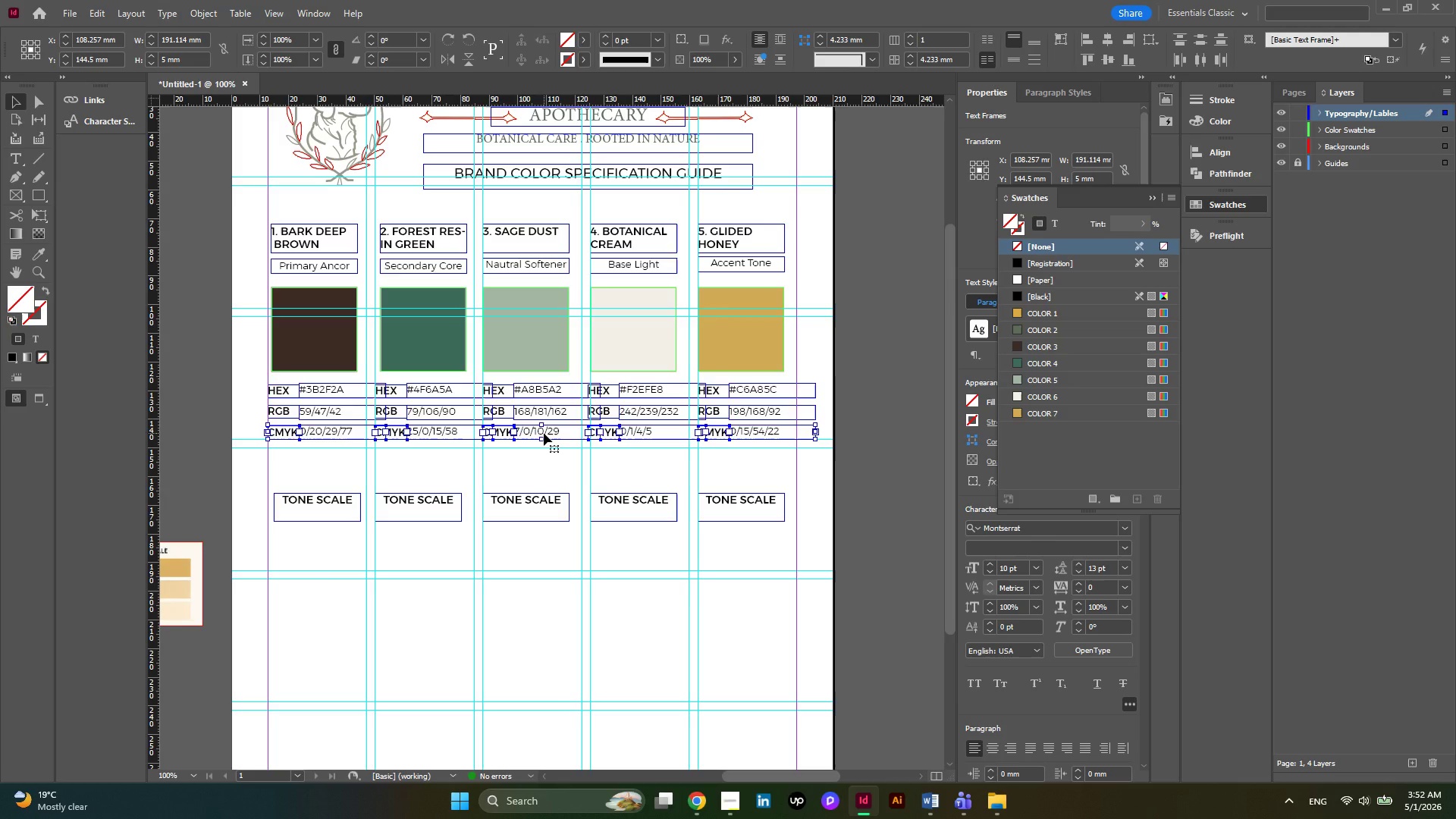 
left_click_drag(start_coordinate=[544, 433], to_coordinate=[544, 439])
 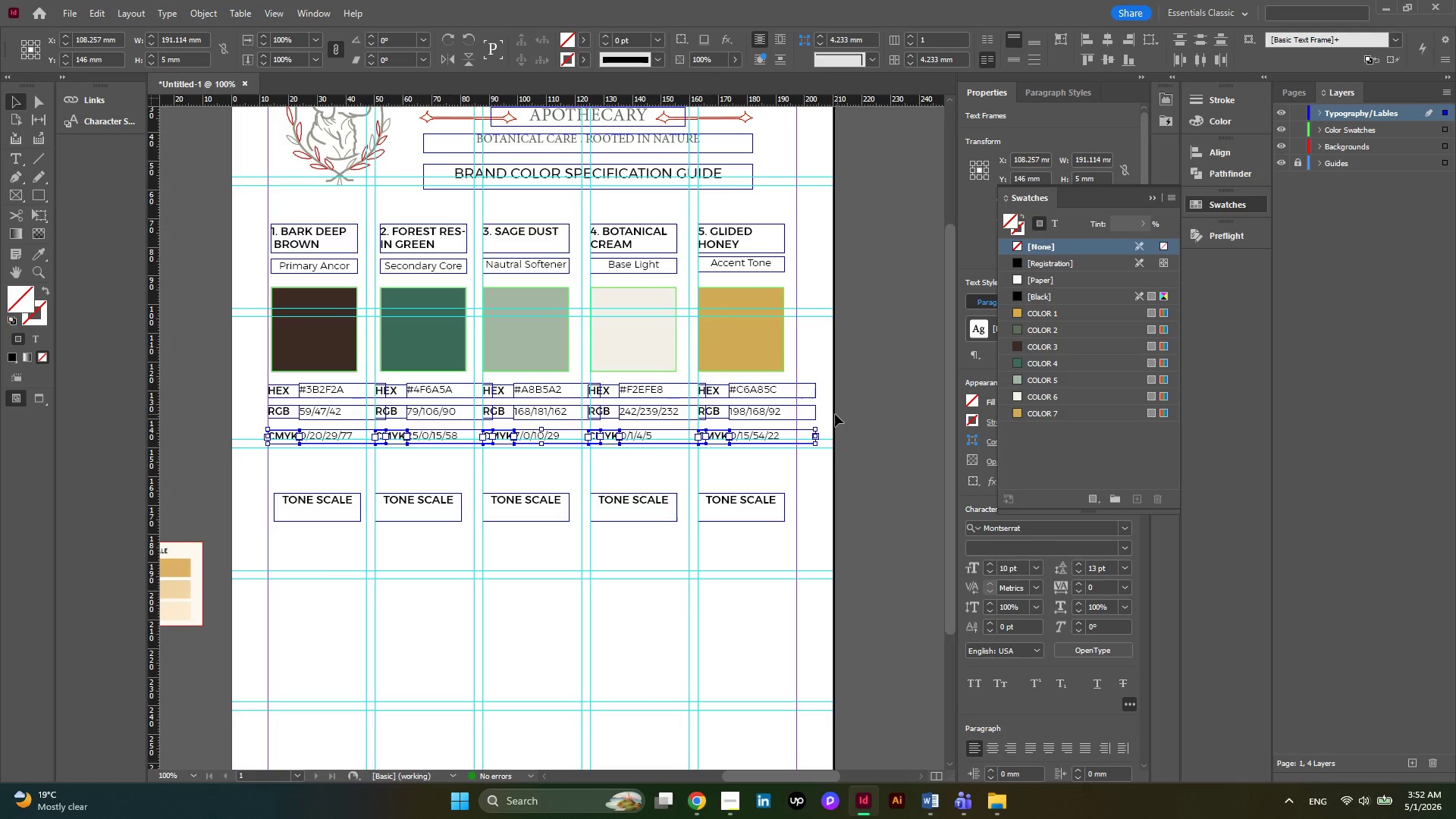 
left_click_drag(start_coordinate=[832, 414], to_coordinate=[268, 404])
 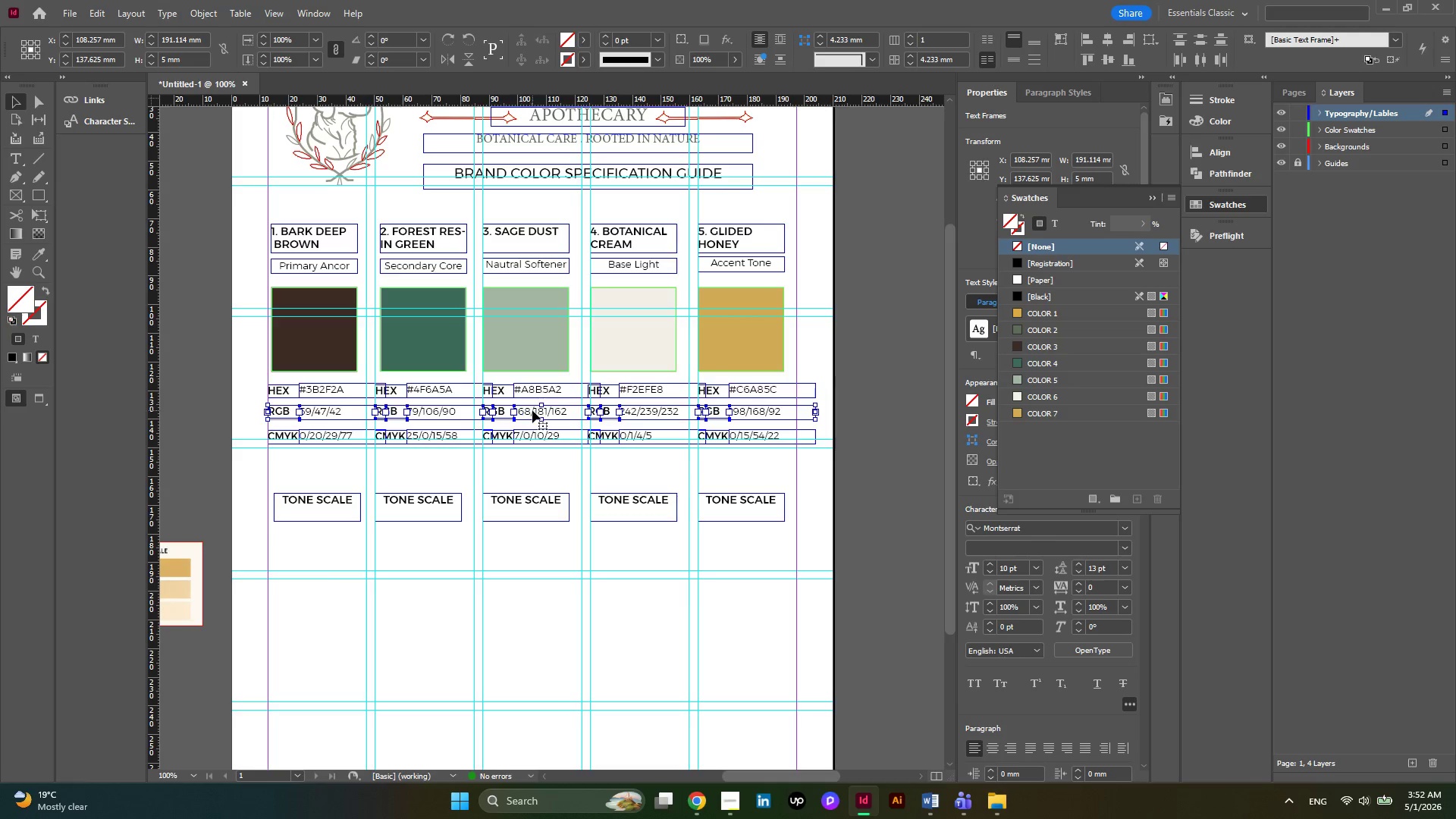 
left_click_drag(start_coordinate=[532, 410], to_coordinate=[532, 416])
 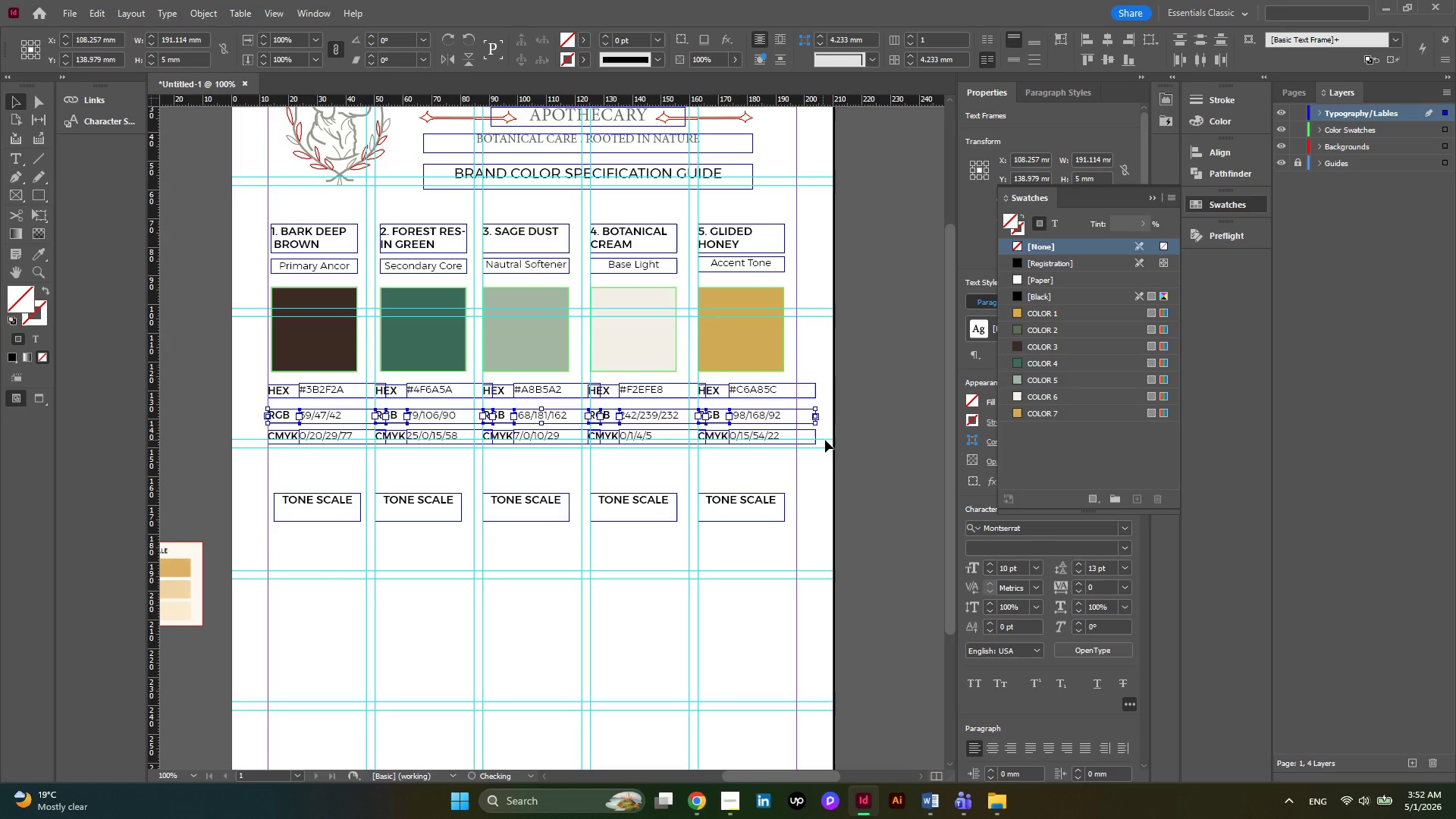 
left_click([870, 456])
 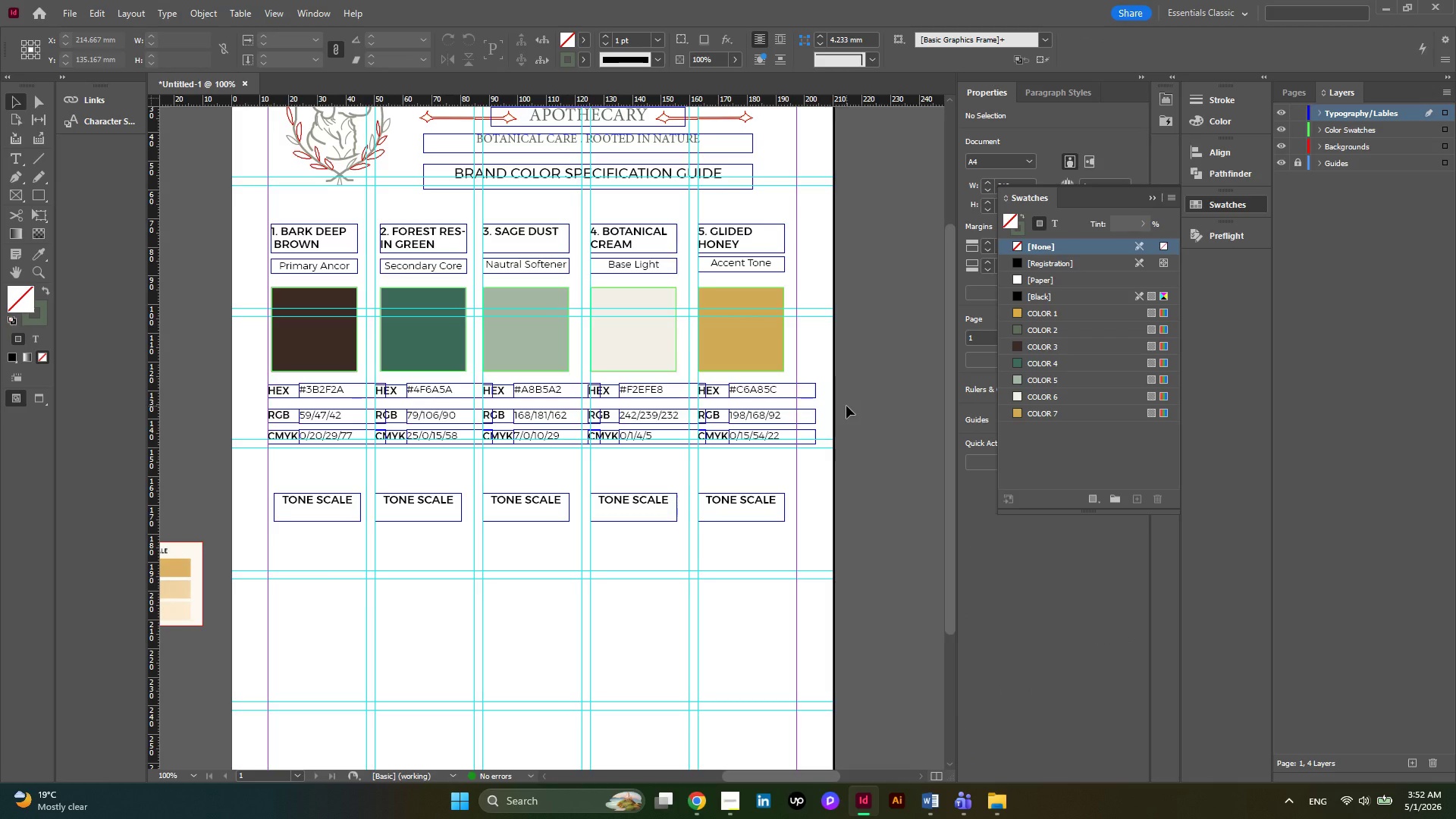 
hold_key(key=AltLeft, duration=0.34)
scroll: coordinate [830, 401], scroll_direction: up, amount: 1.0
 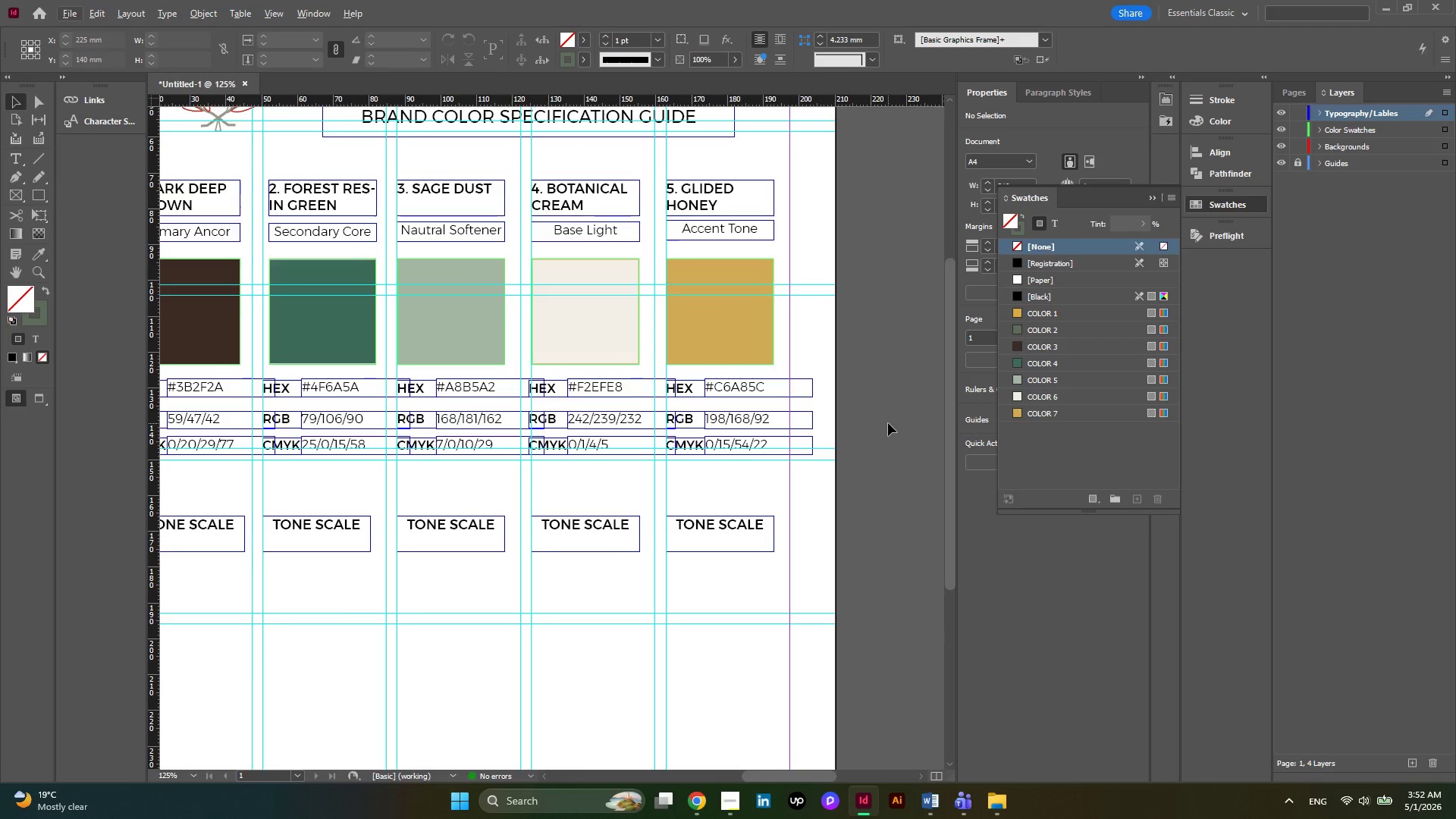 
key(Alt+AltLeft)
 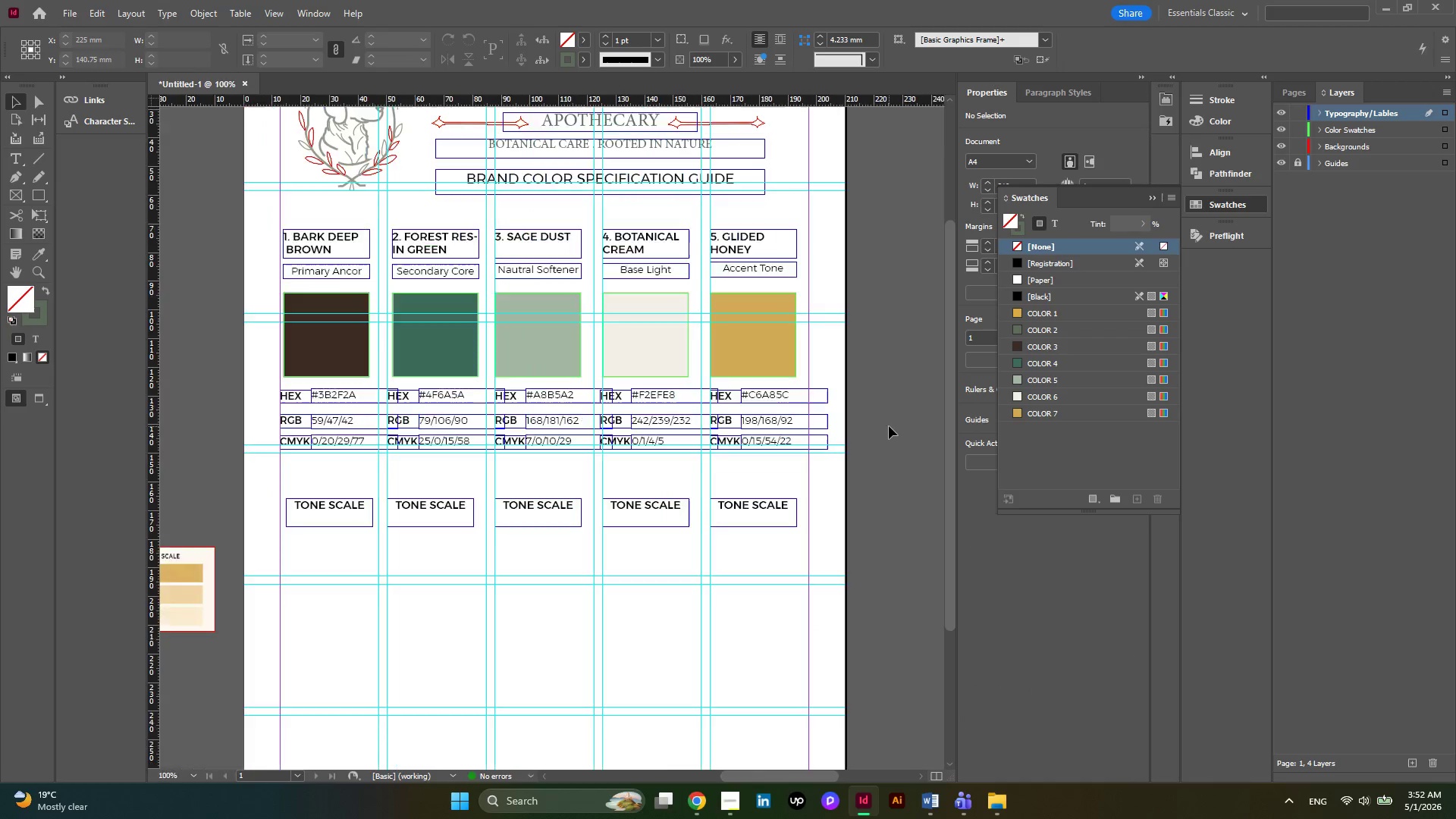 
scroll: coordinate [889, 426], scroll_direction: none, amount: 0.0
 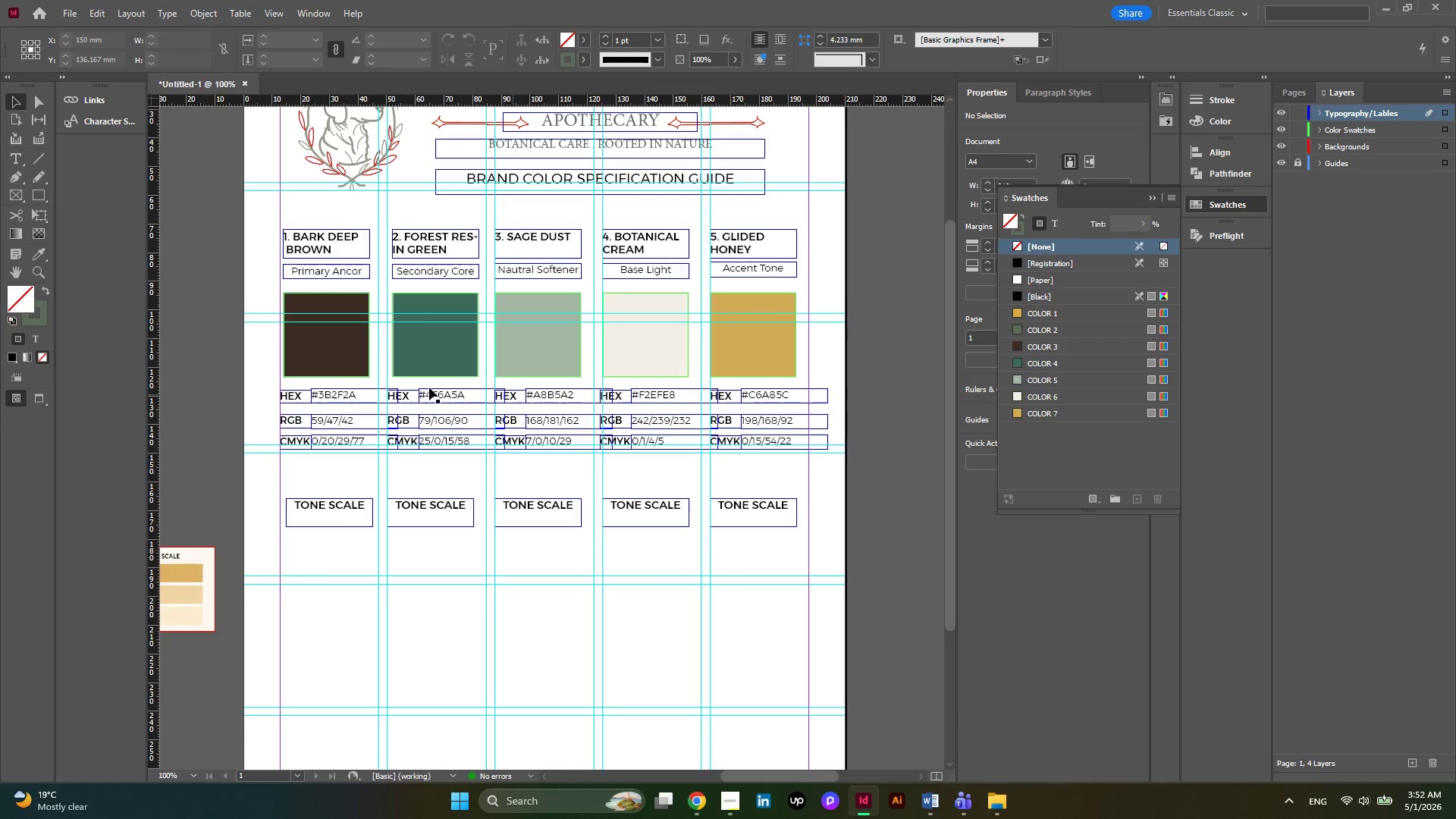 
key(Alt+AltLeft)
 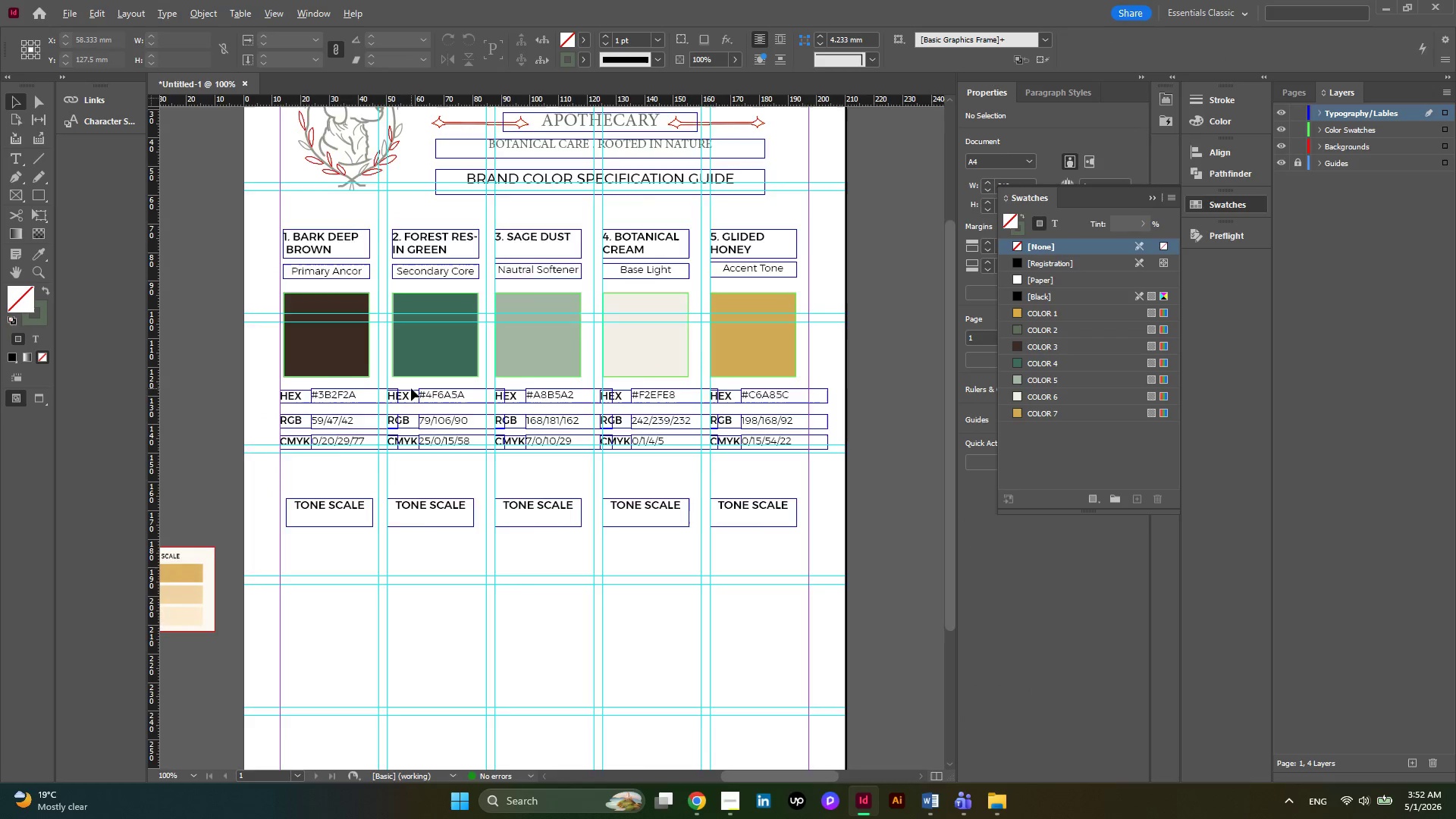 
scroll: coordinate [411, 388], scroll_direction: none, amount: 0.0
 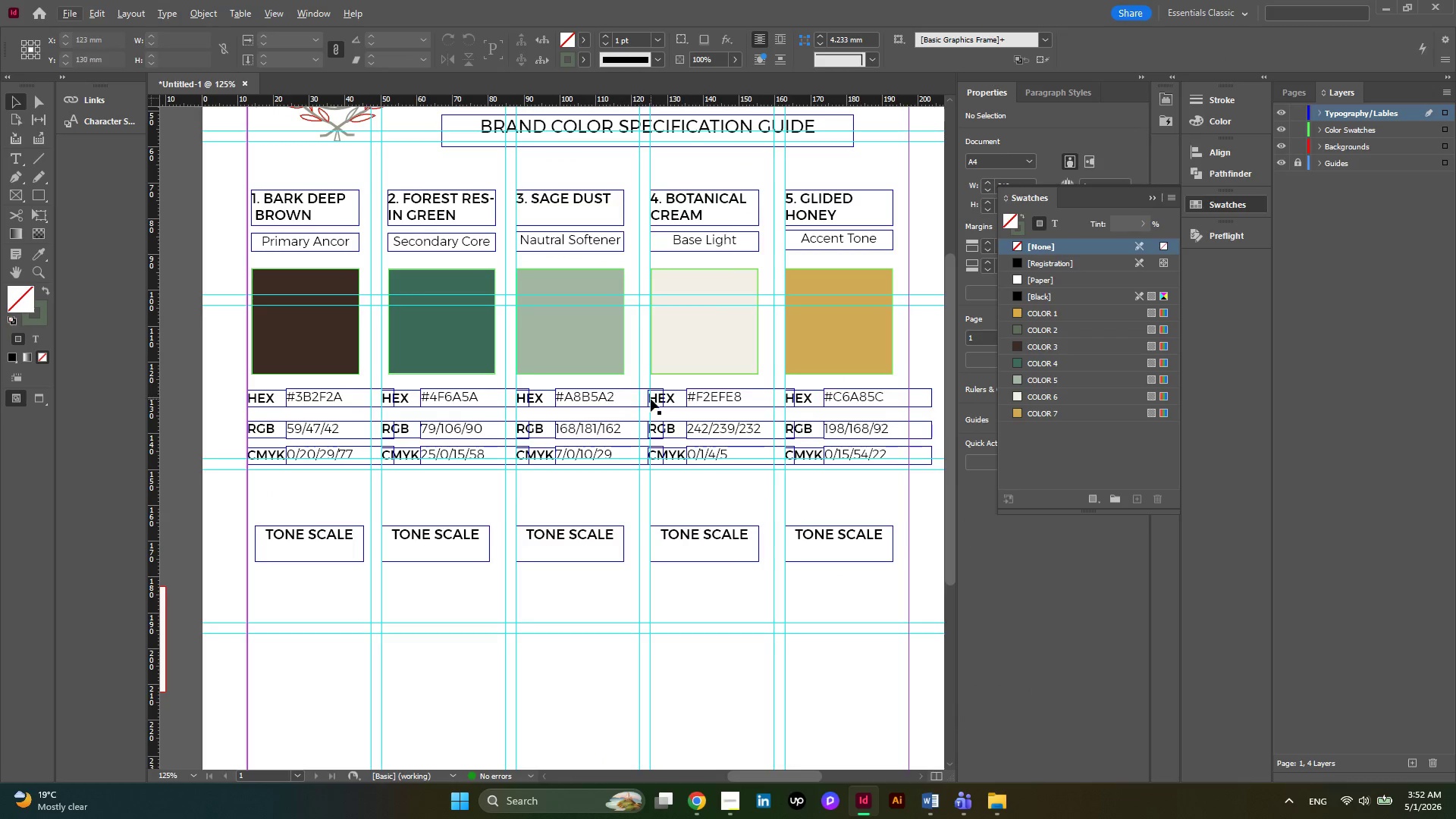 
key(Alt+AltLeft)
 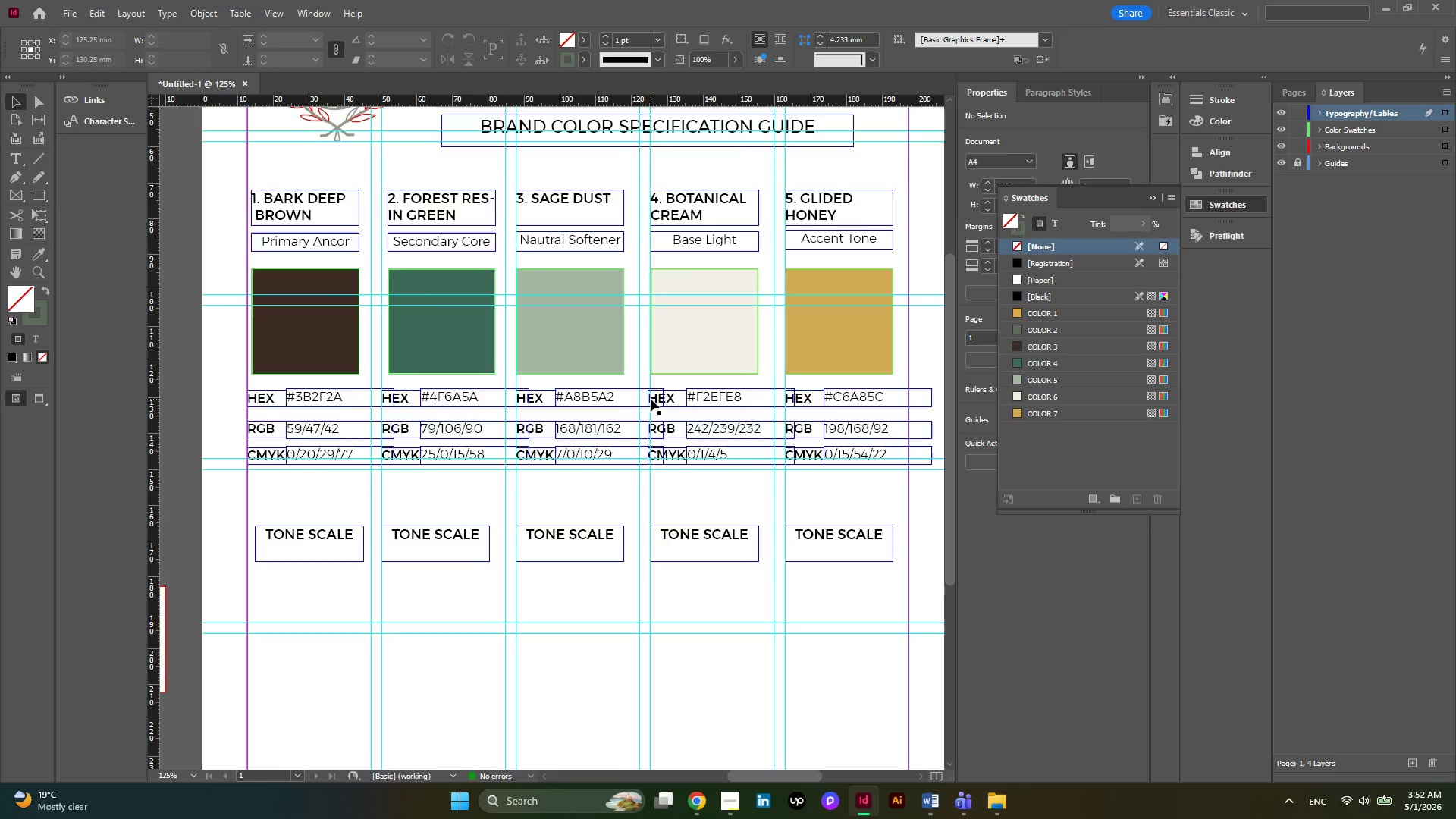 
scroll: coordinate [651, 399], scroll_direction: none, amount: 0.0
 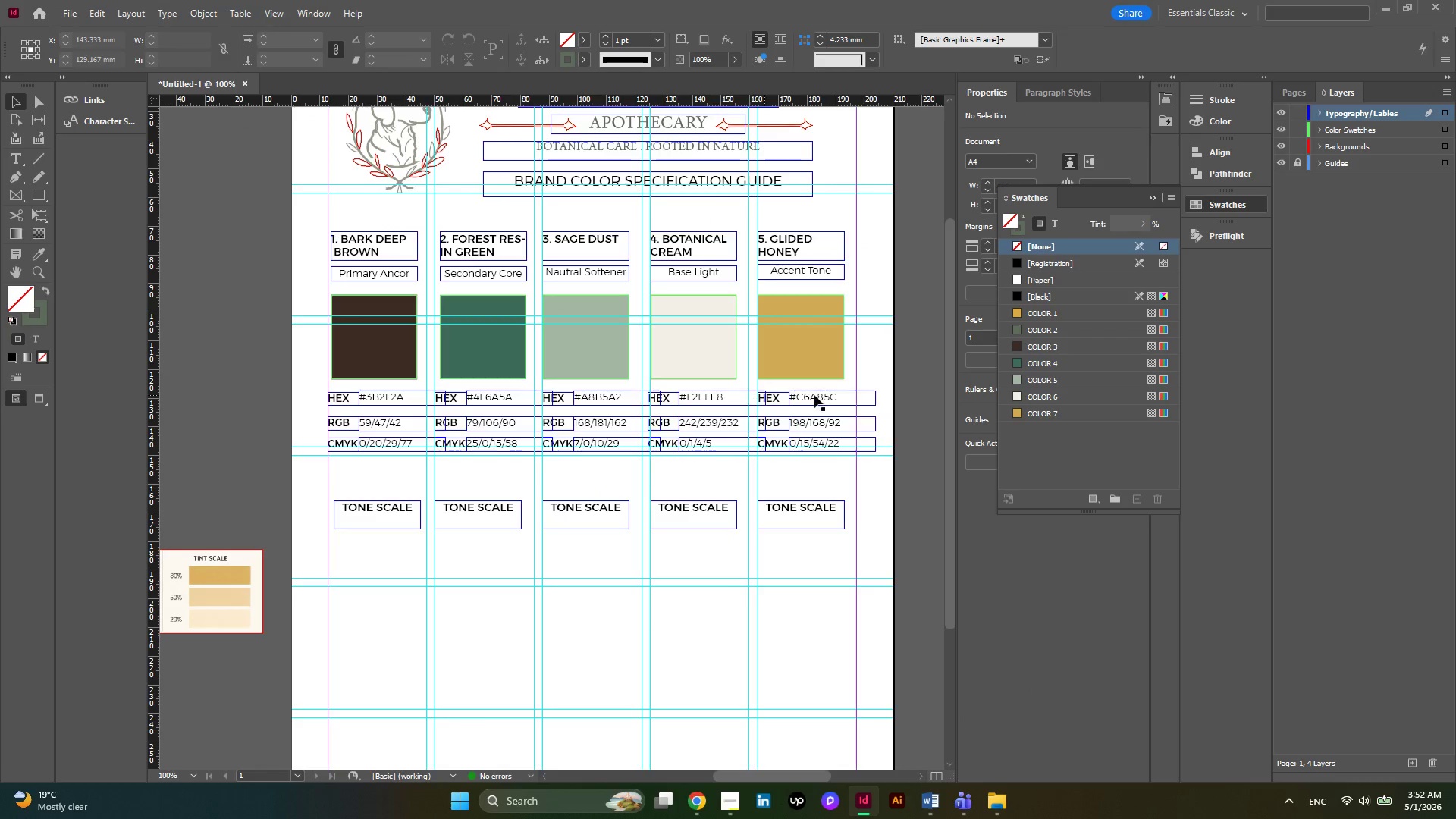 
key(Alt+AltLeft)
 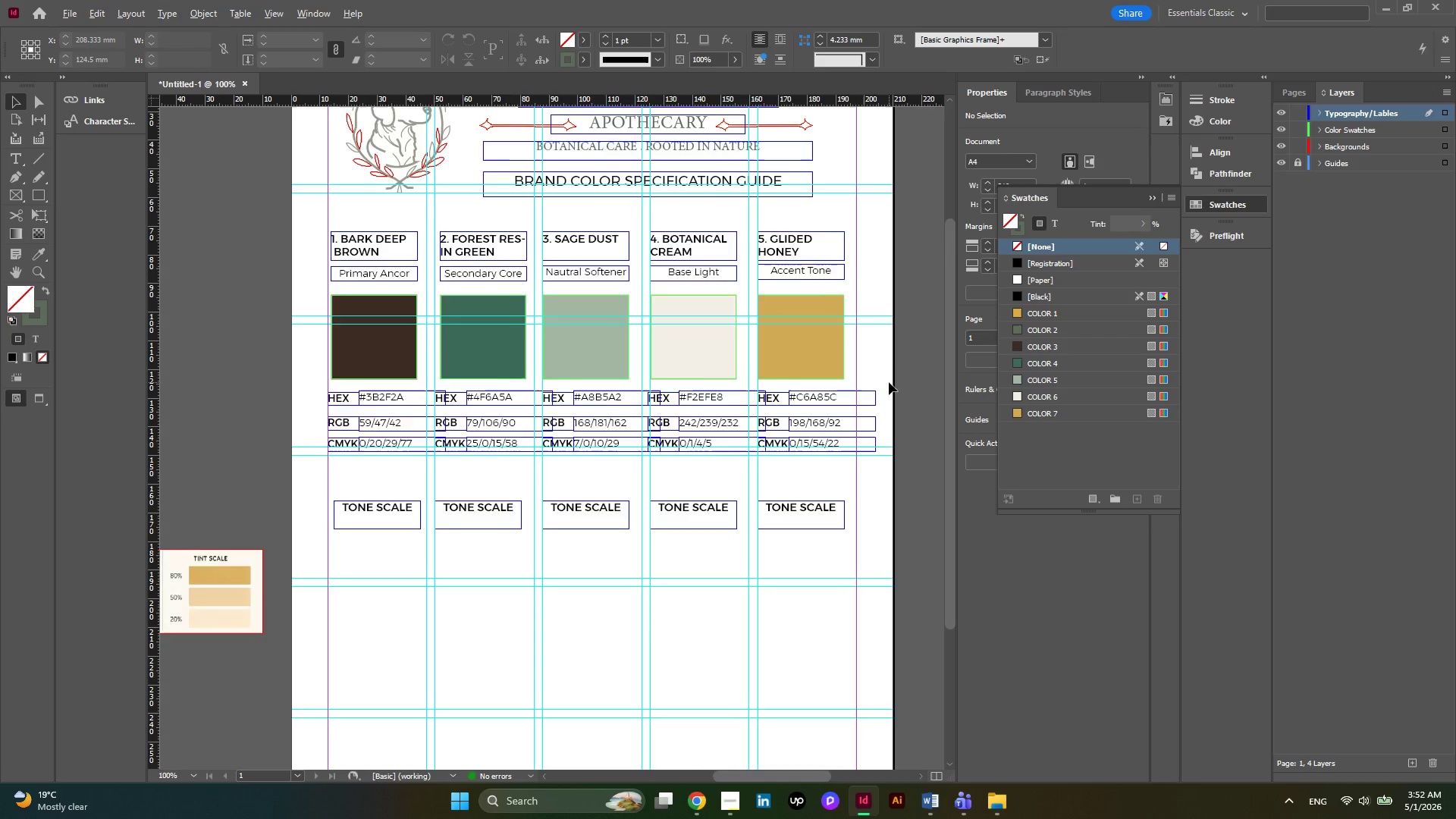 
scroll: coordinate [889, 382], scroll_direction: none, amount: 0.0
 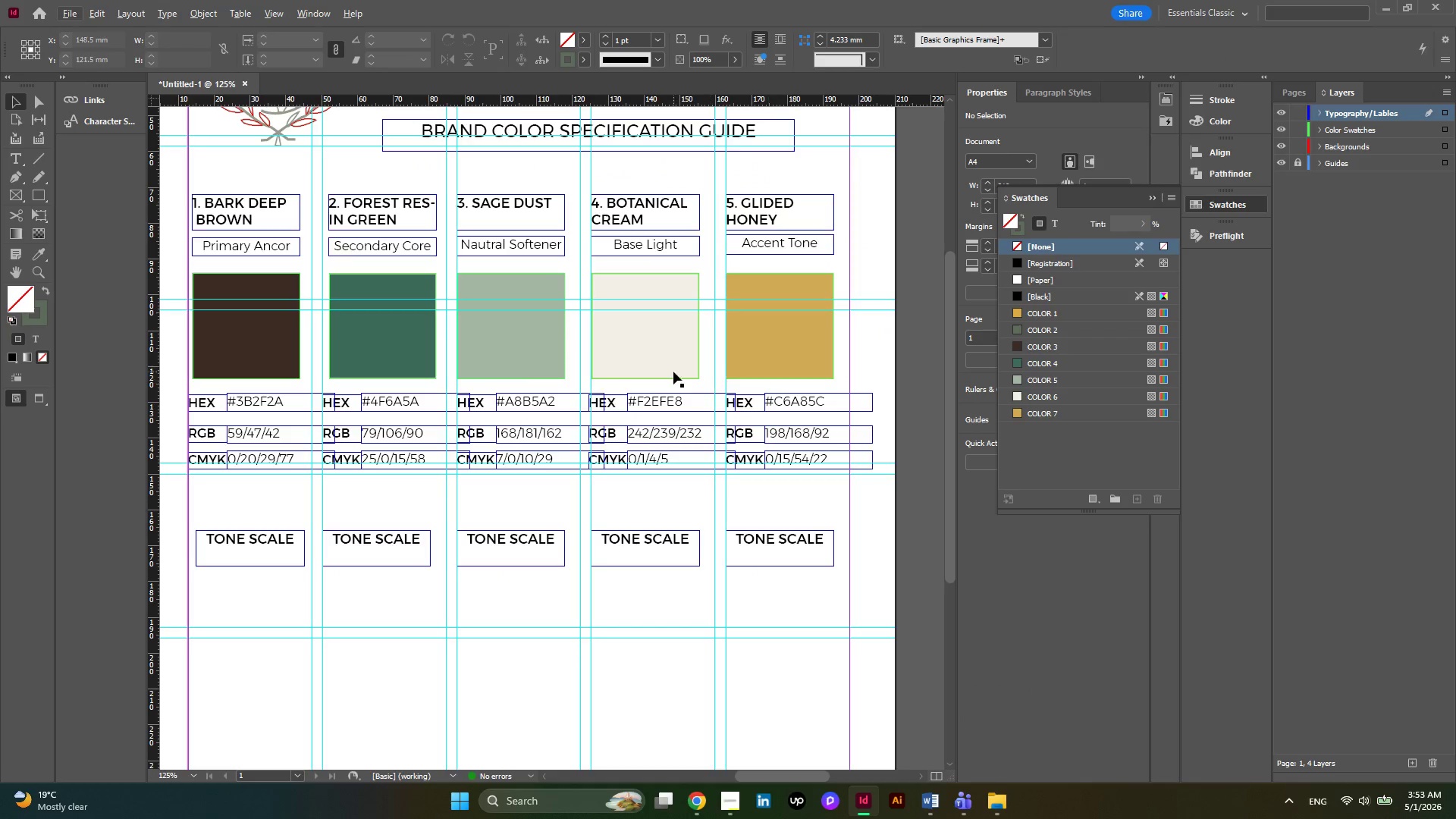 
left_click([671, 372])
 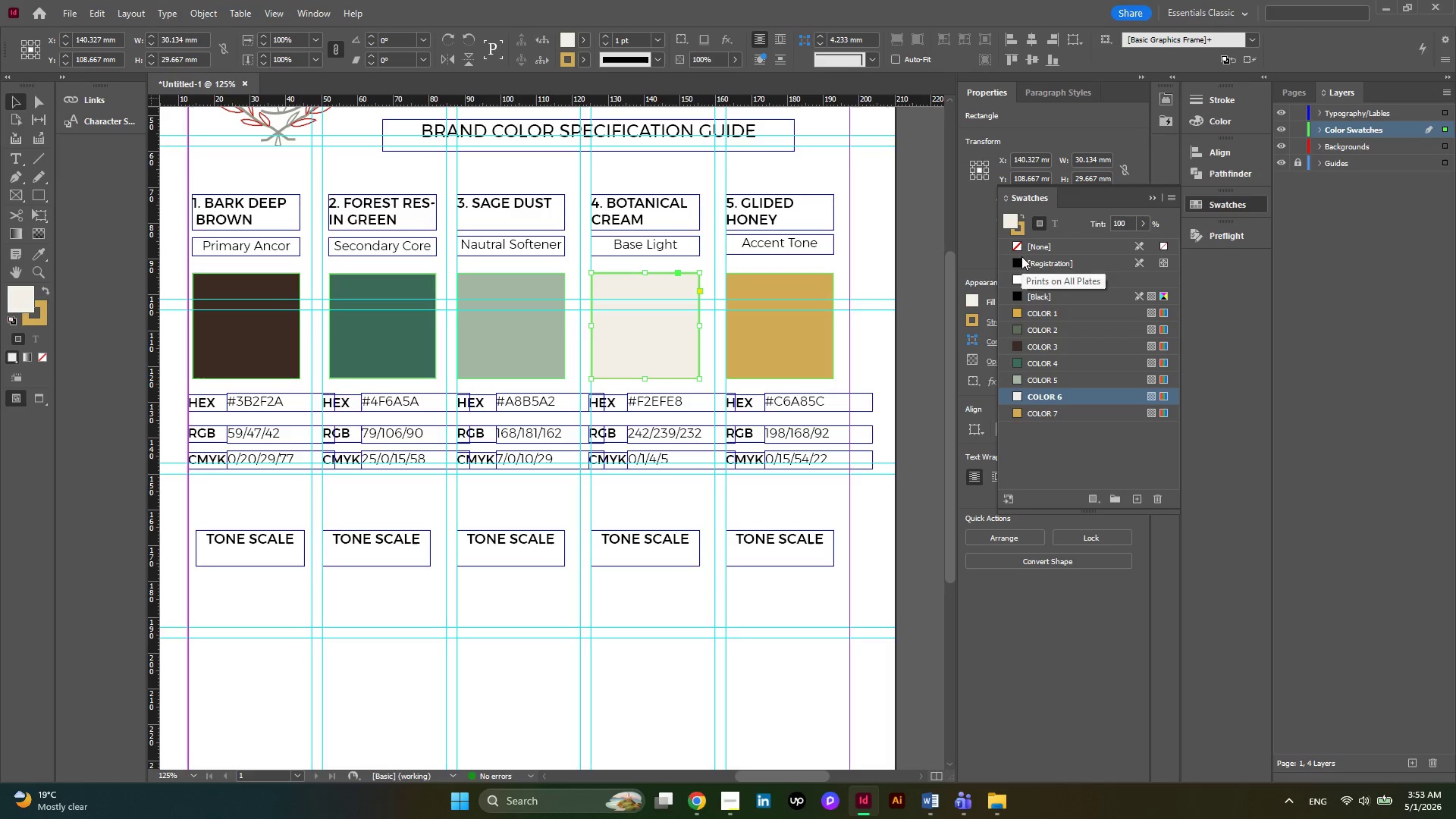 
left_click([1022, 237])
 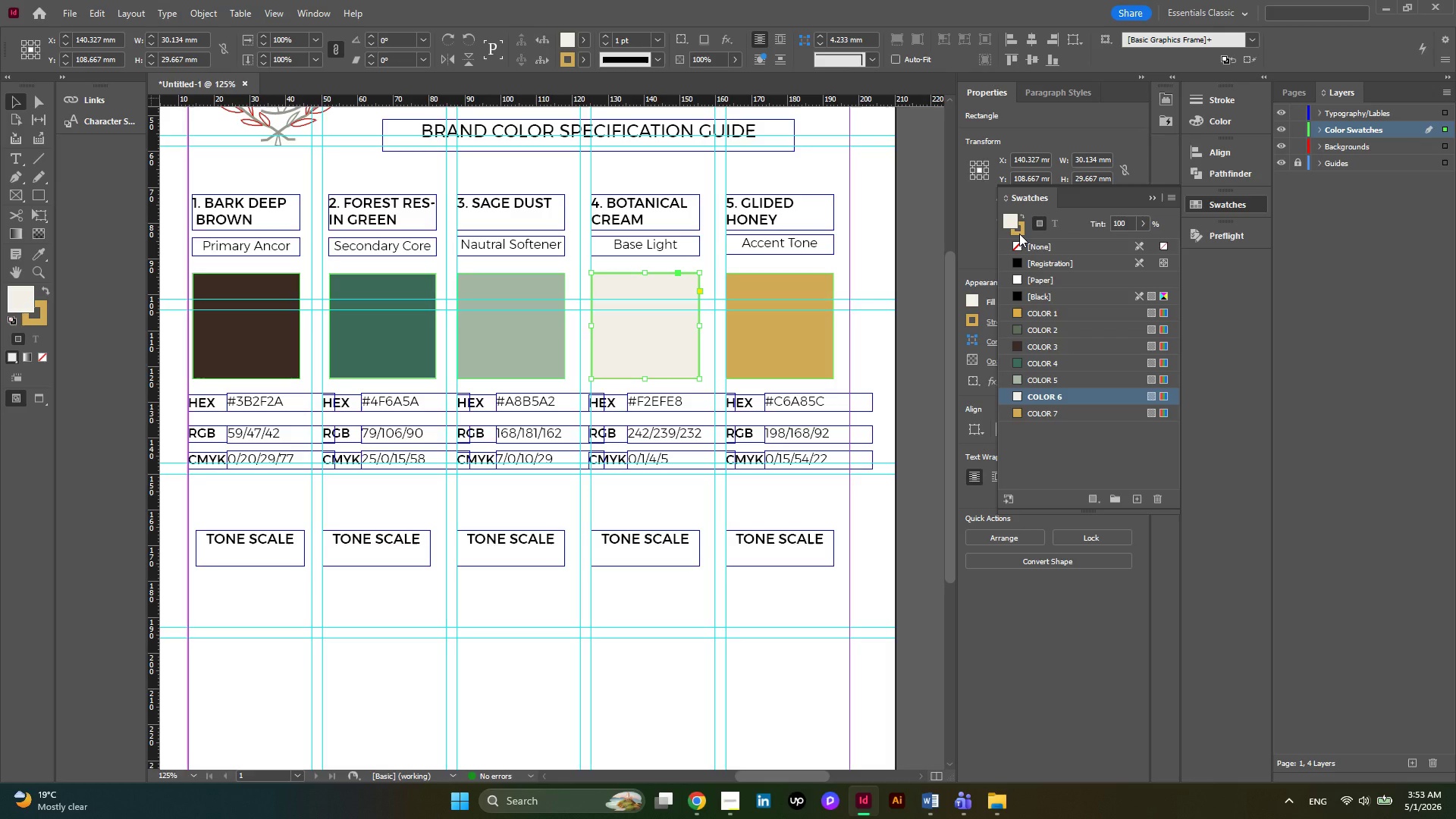 
left_click([1019, 234])
 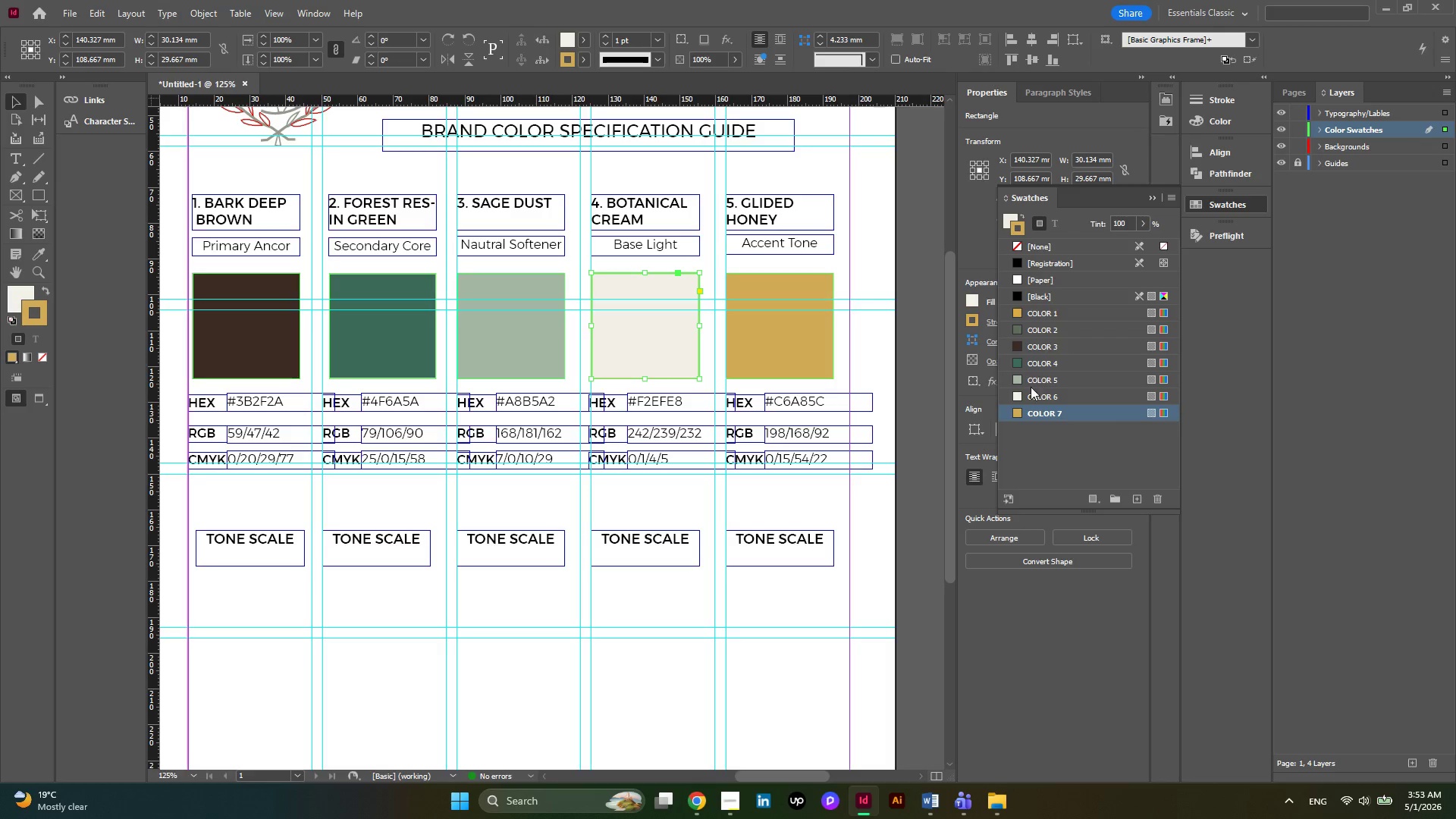 
left_click([1025, 397])
 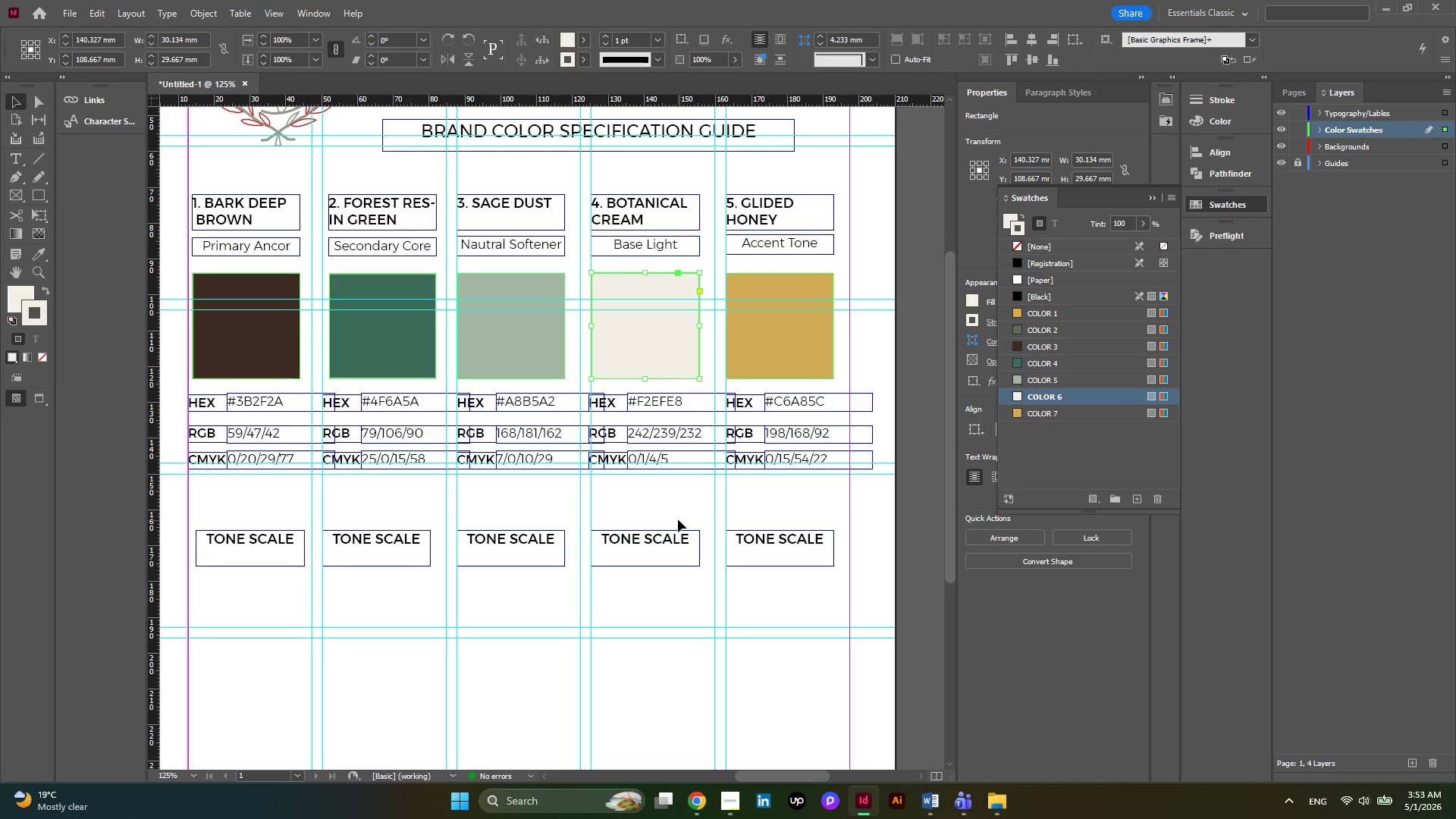 
left_click([678, 516])
 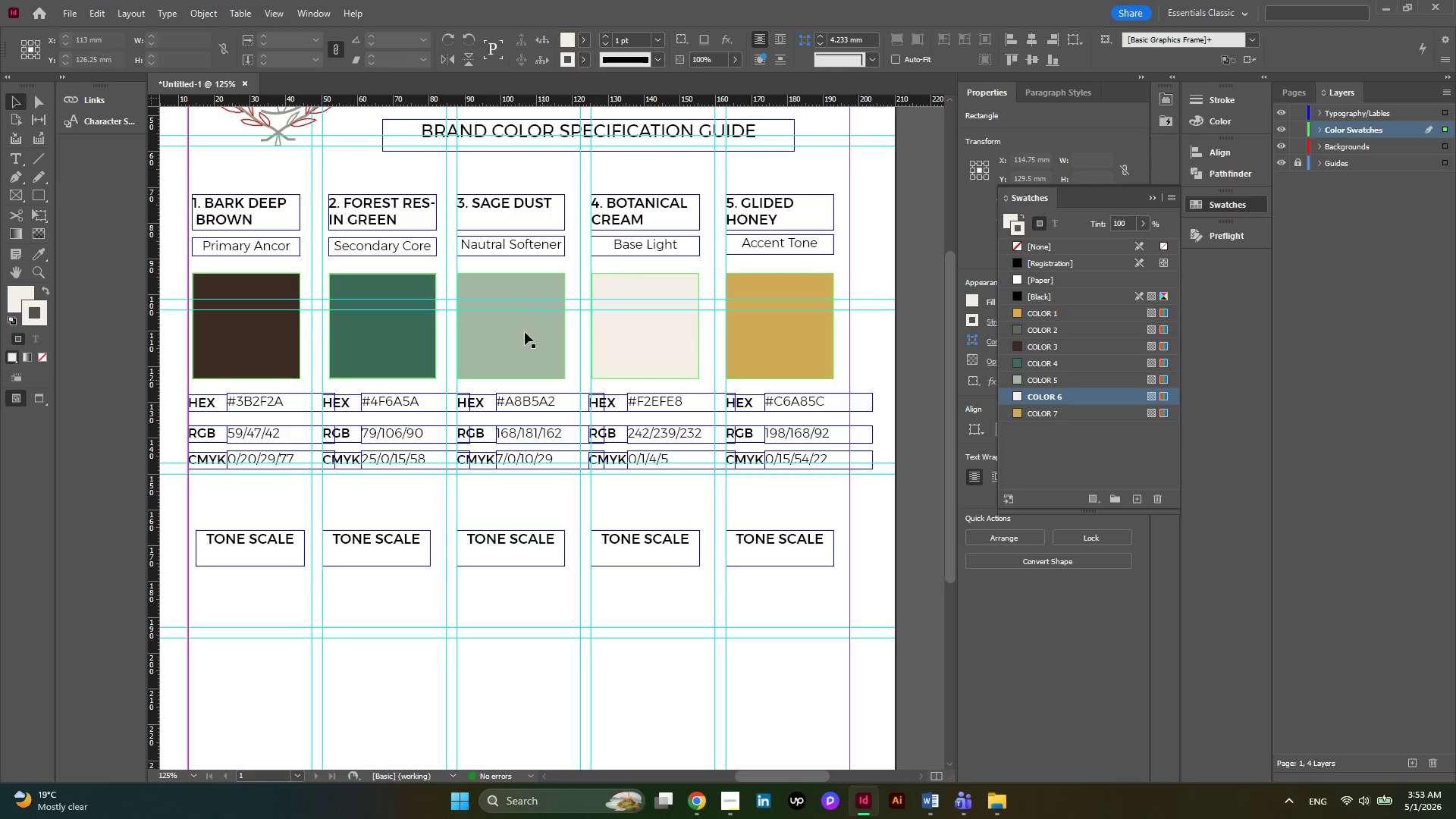 
left_click([522, 327])
 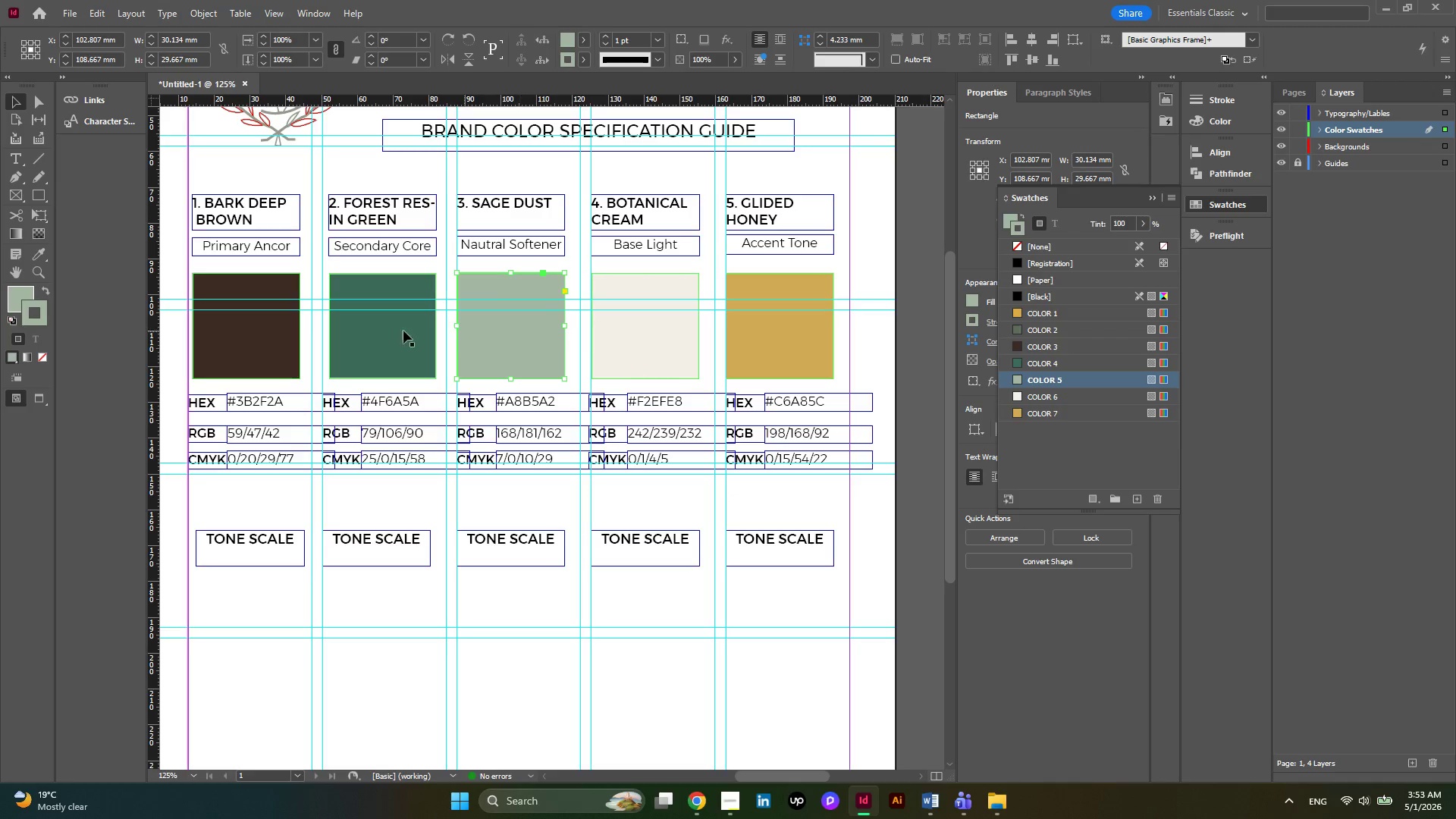 
left_click([394, 329])
 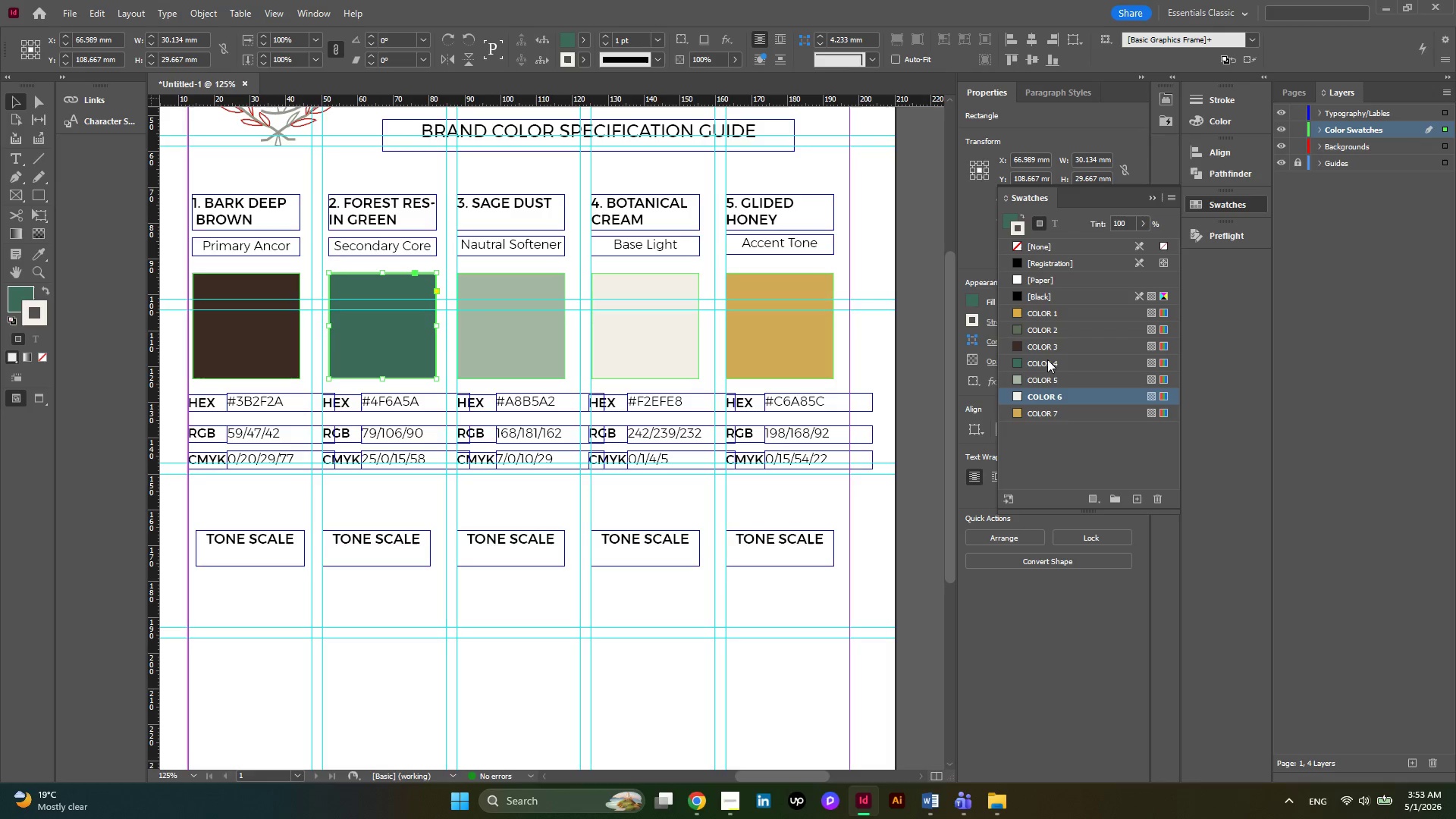 
left_click([1047, 366])
 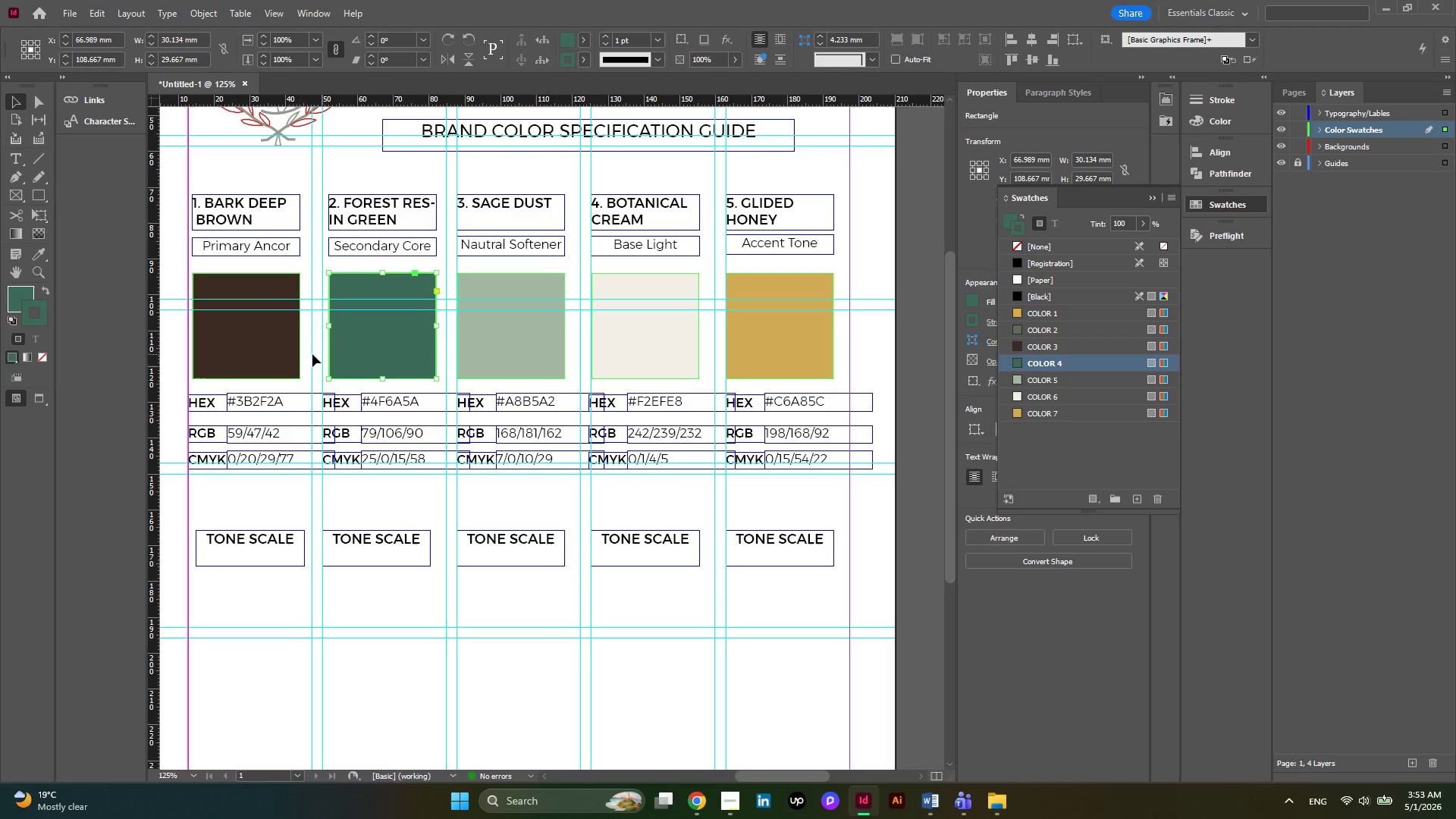 
left_click([295, 350])
 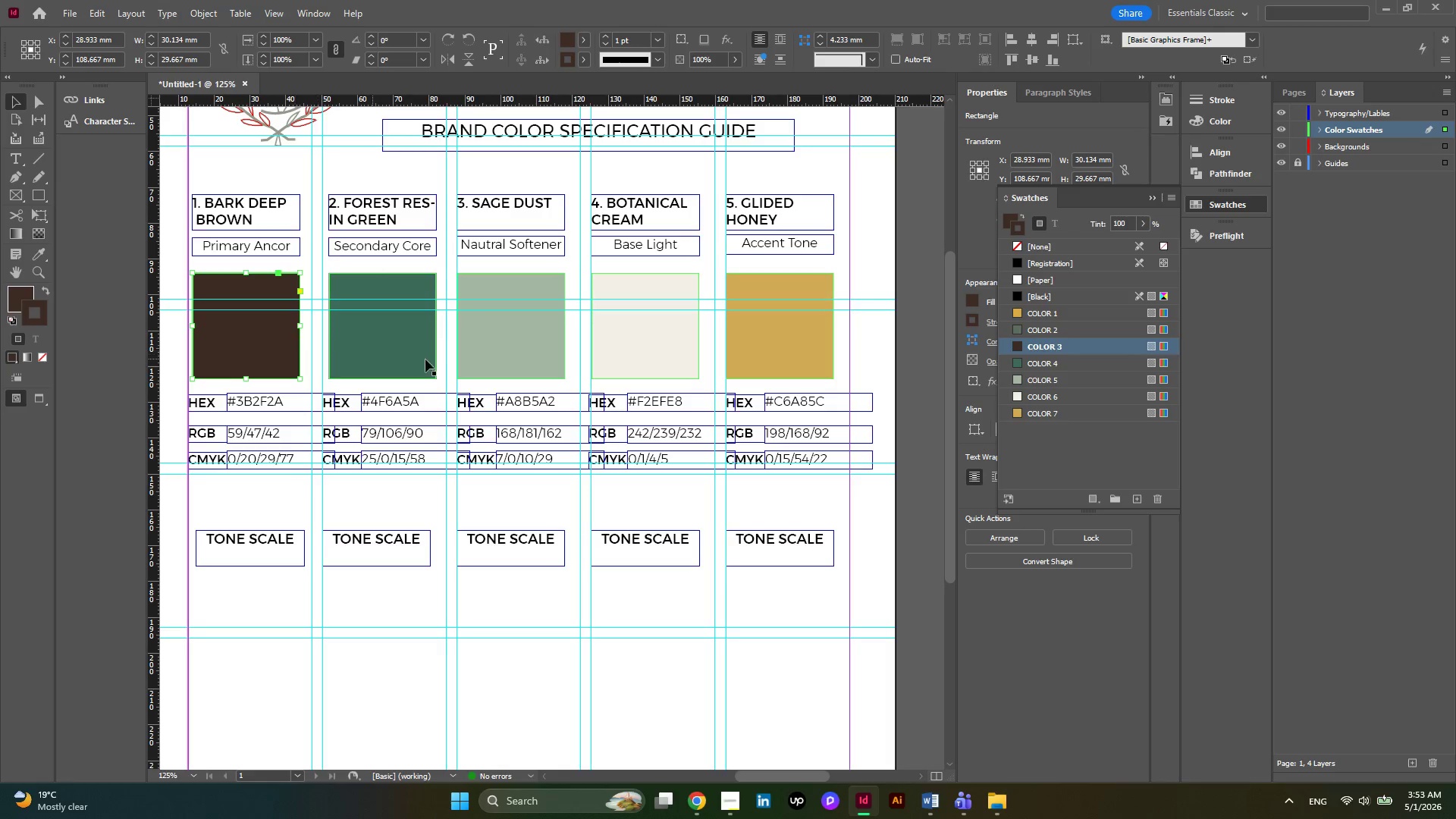 
left_click([524, 359])
 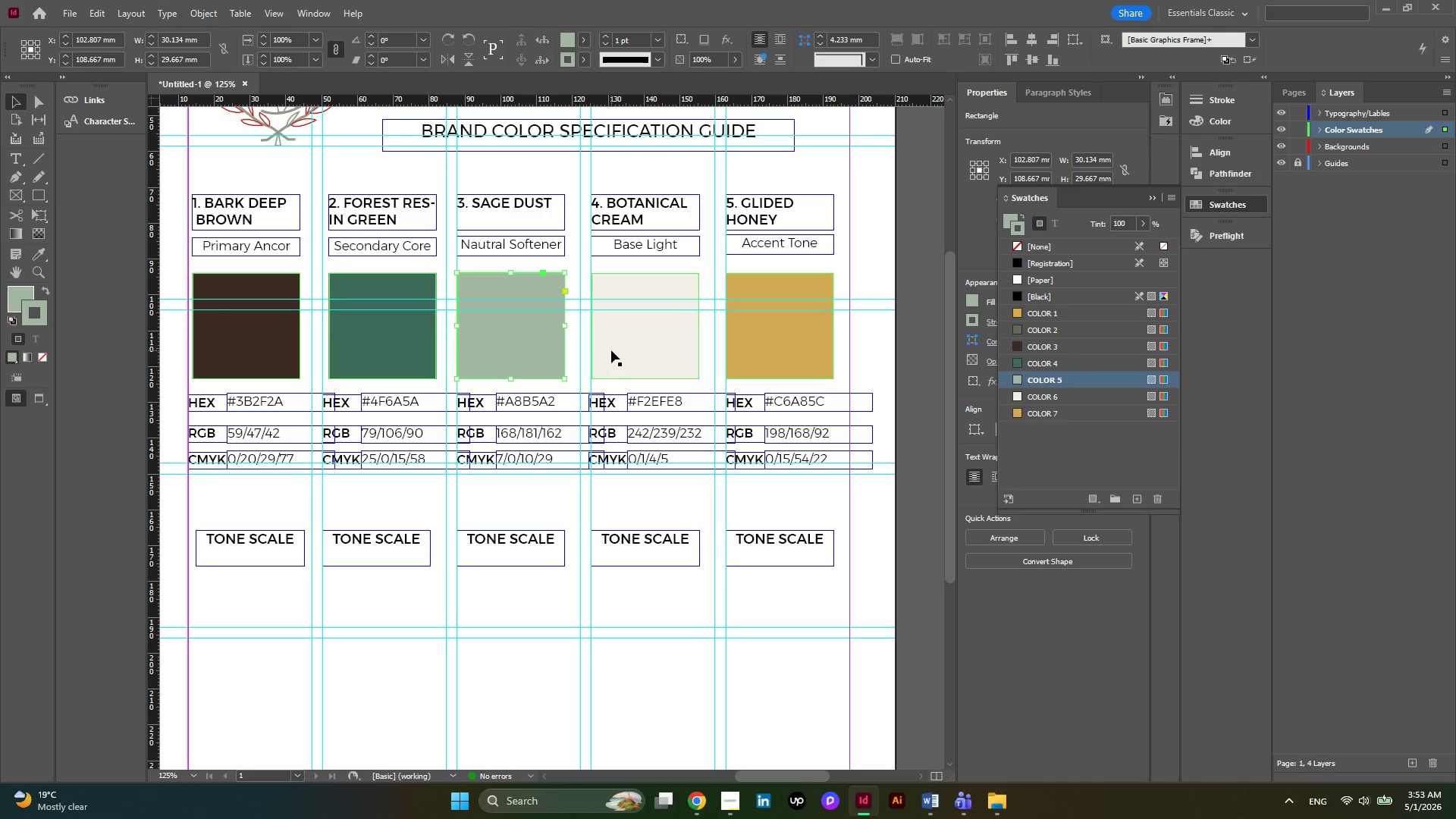 
left_click([611, 350])
 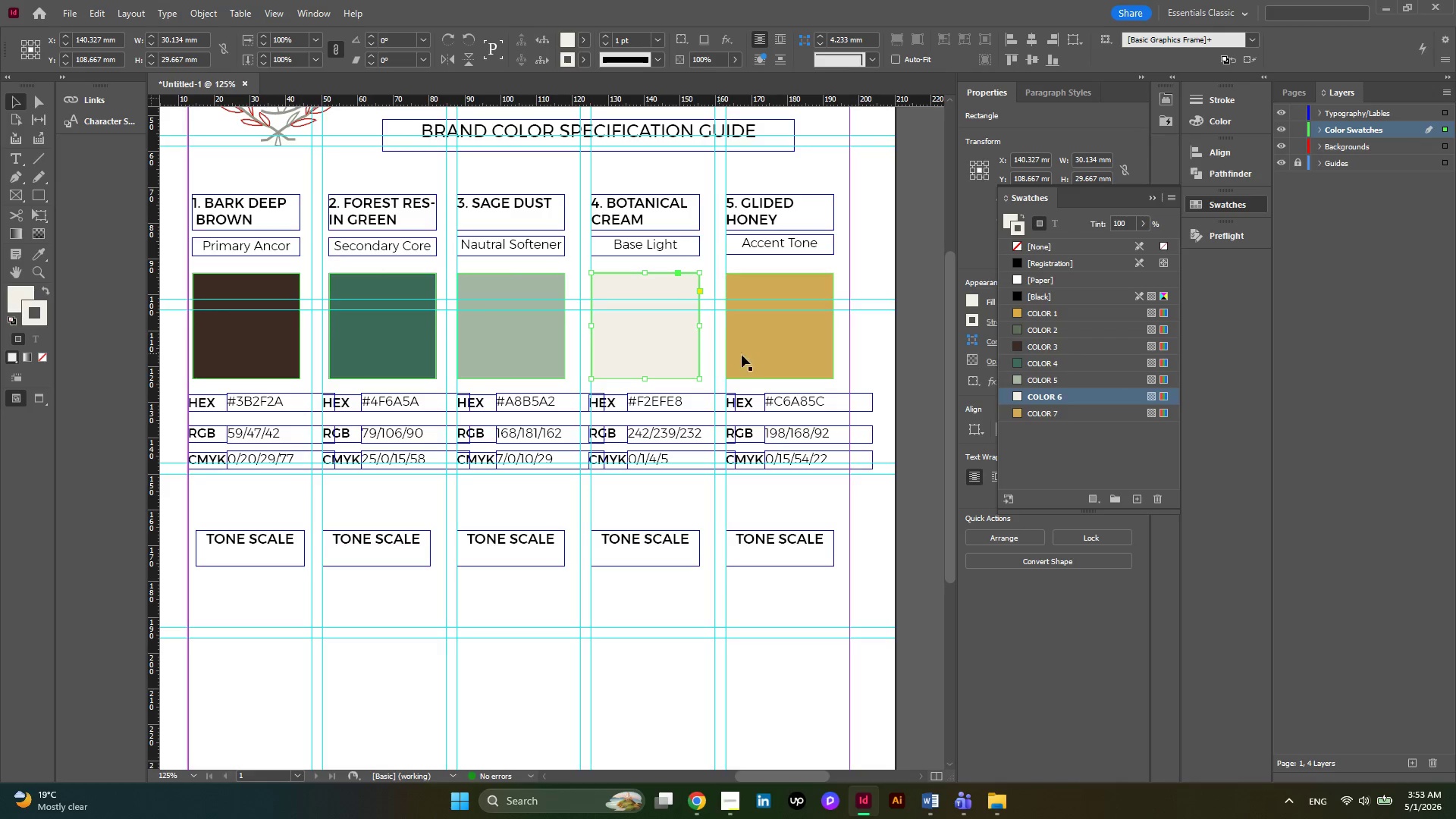 
left_click([767, 355])
 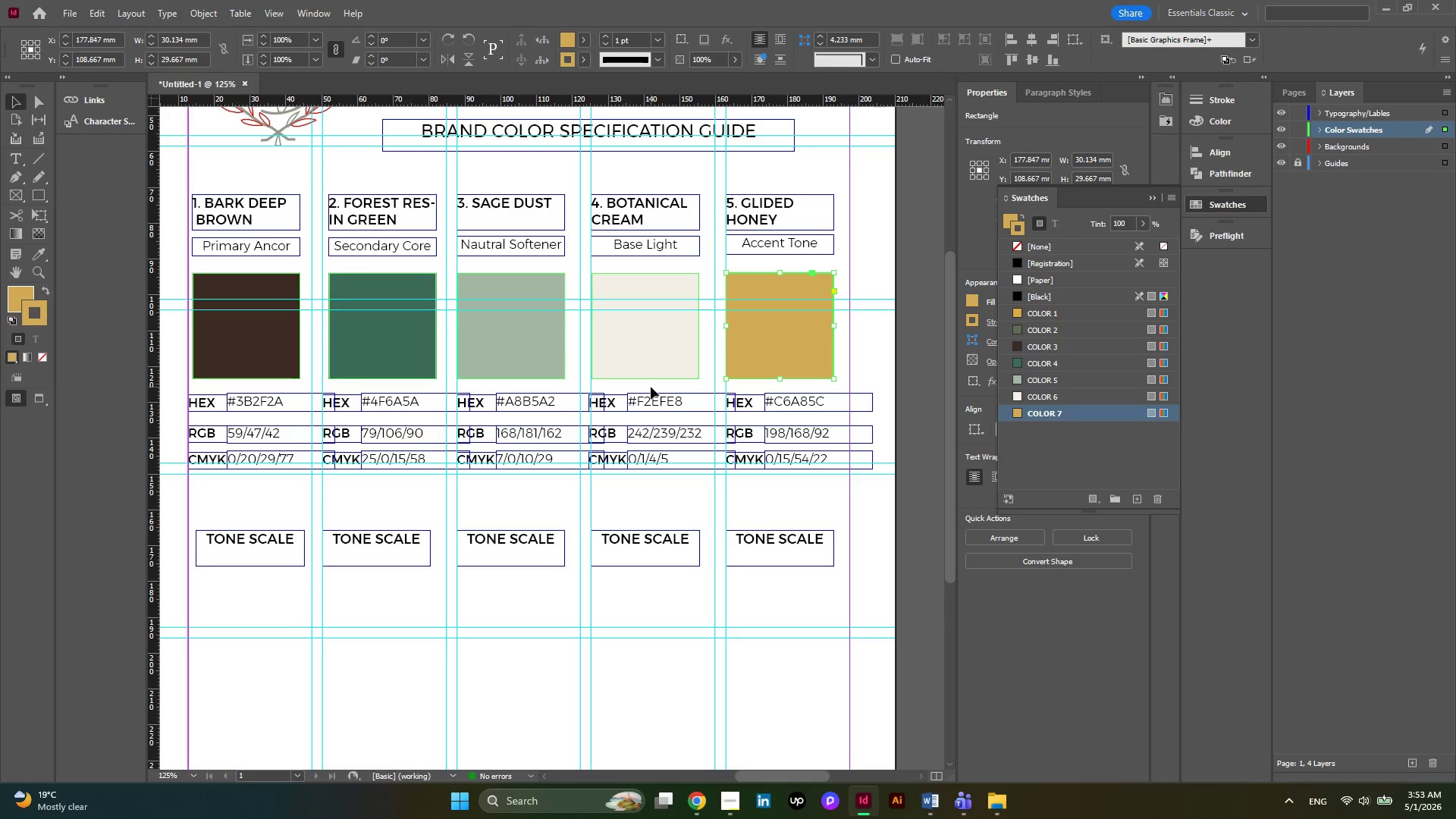 
scroll: coordinate [523, 381], scroll_direction: up, amount: 1.0
 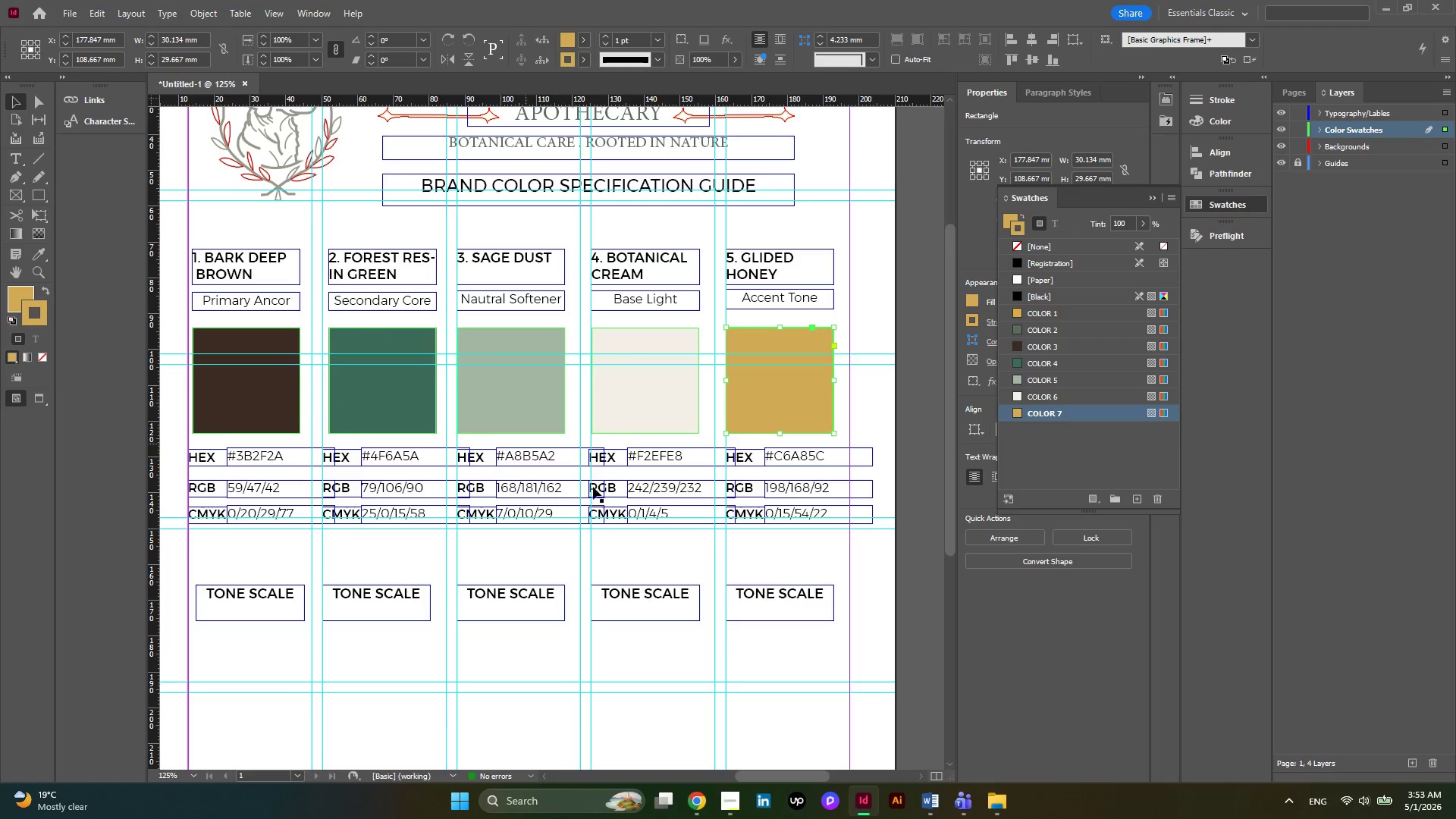 
left_click([739, 803])